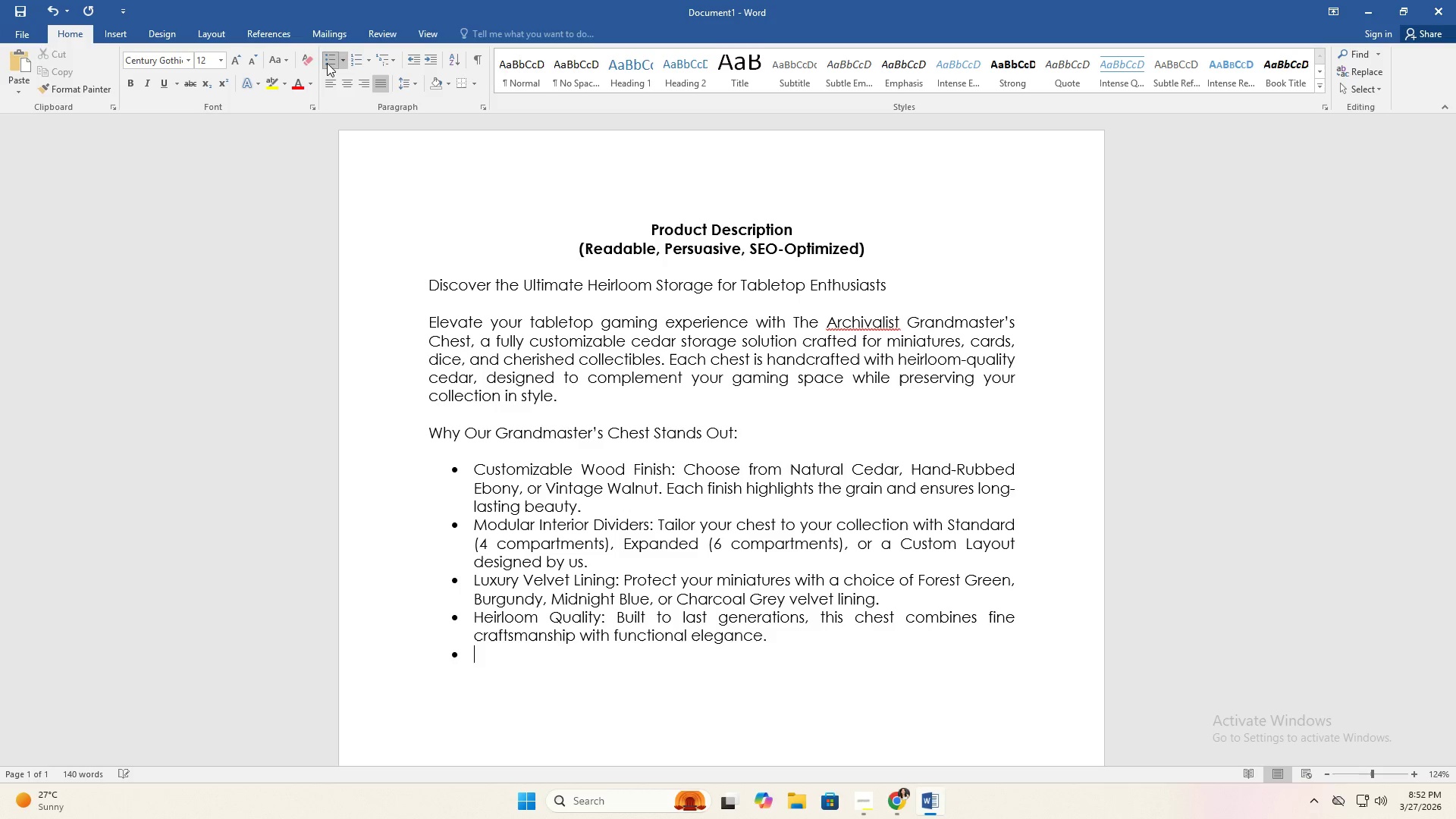 
key(Enter)
 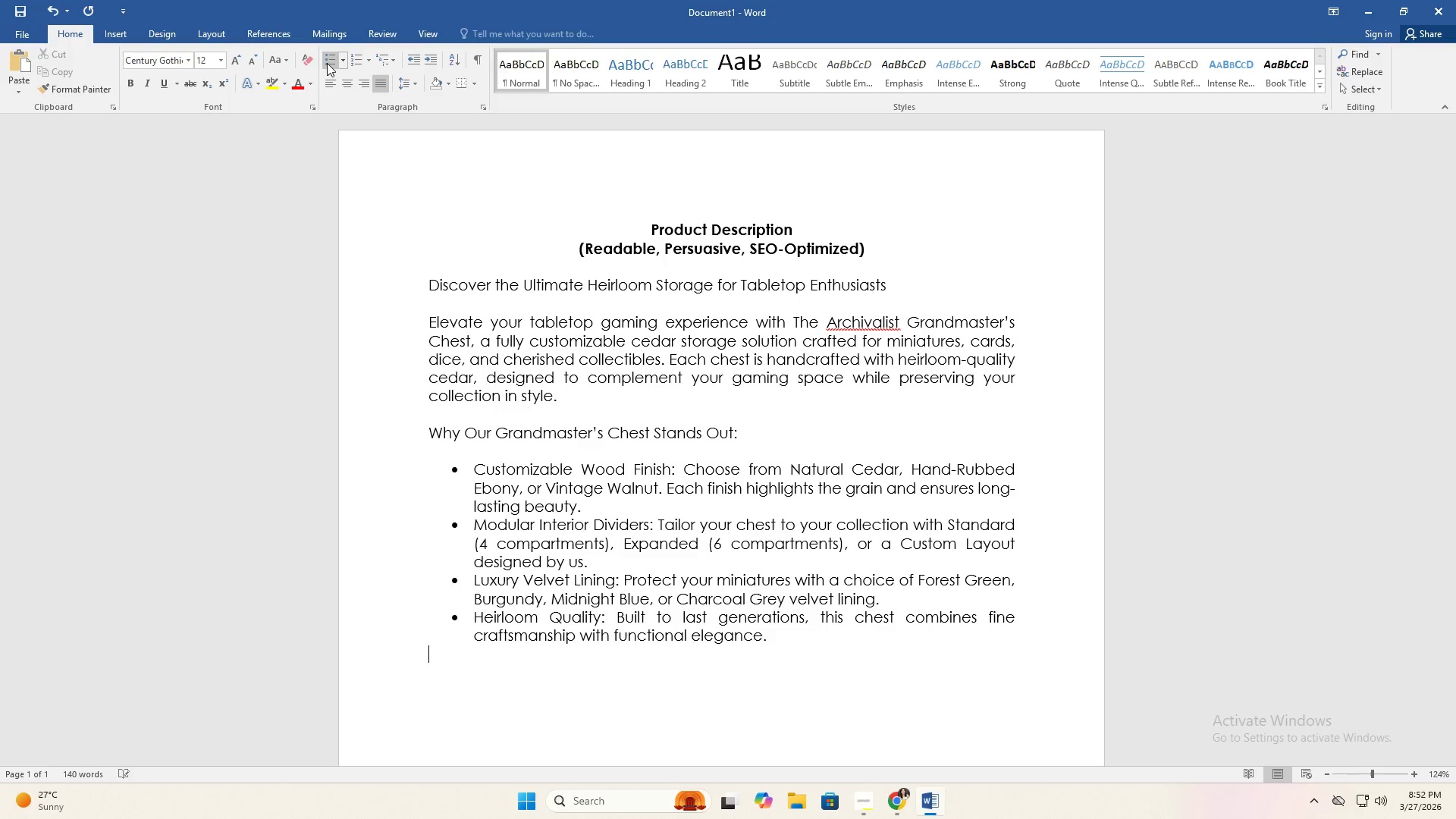 
key(Enter)
 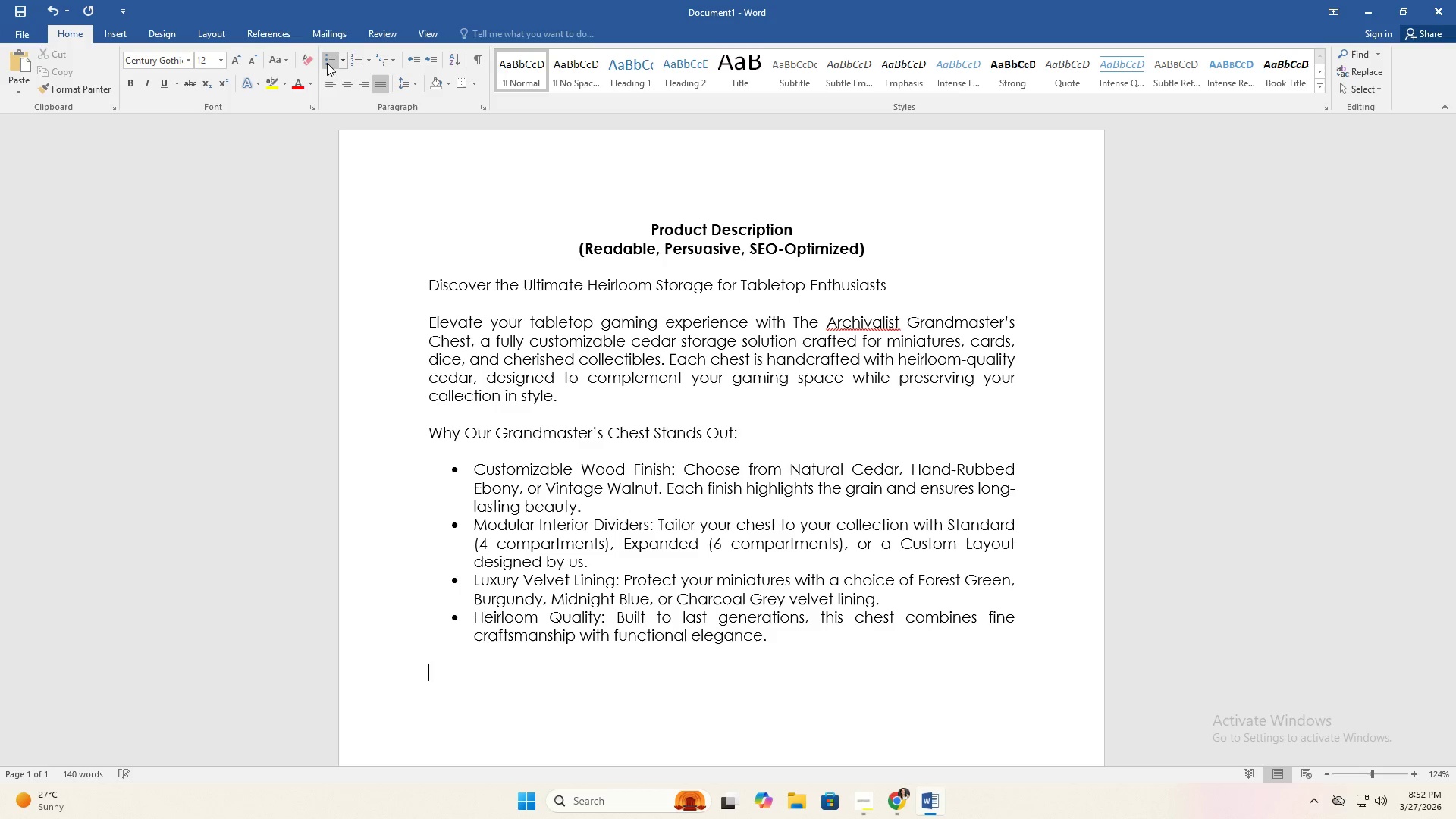 
type(Perfect For:)
 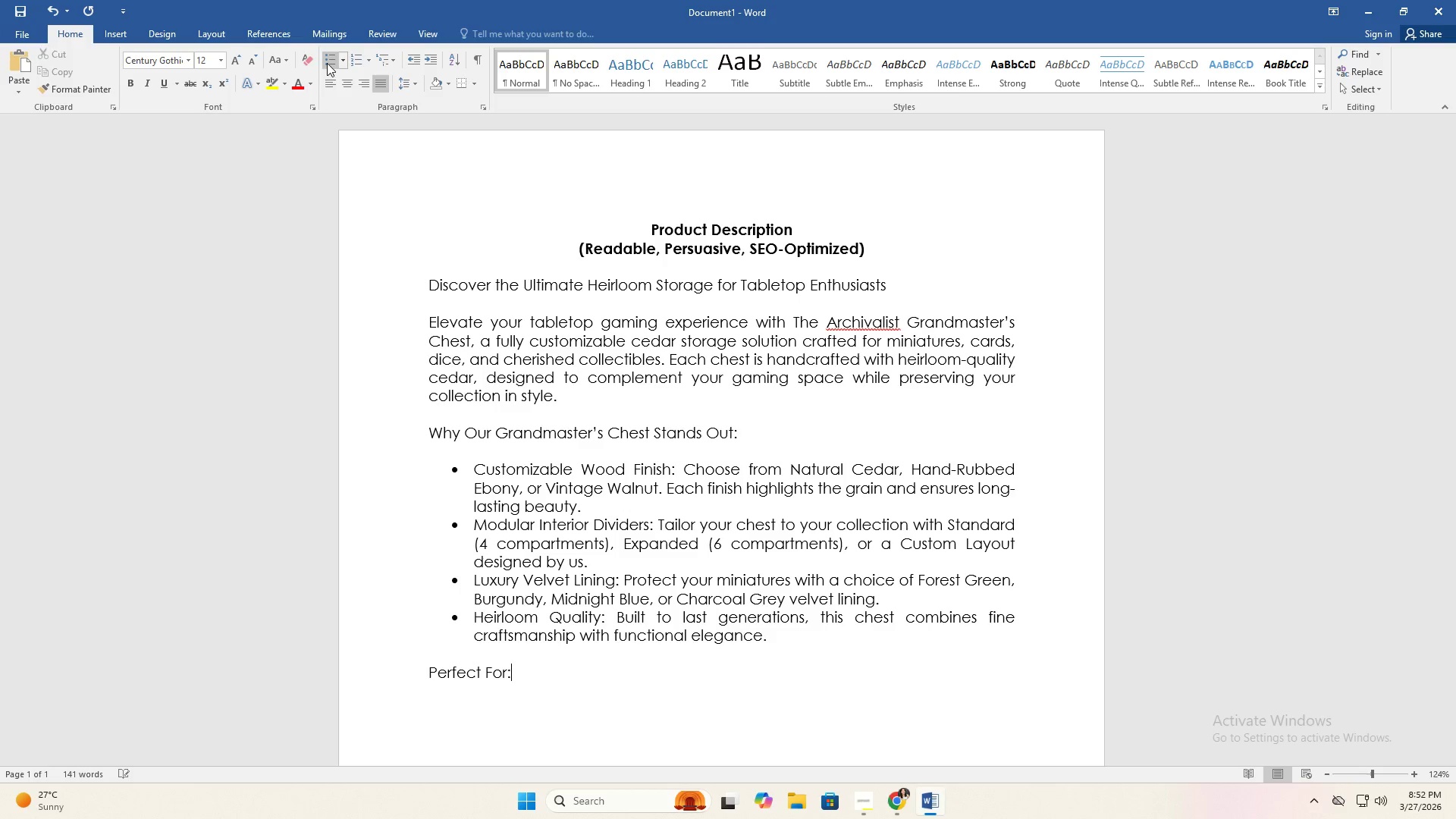 
key(Enter)
 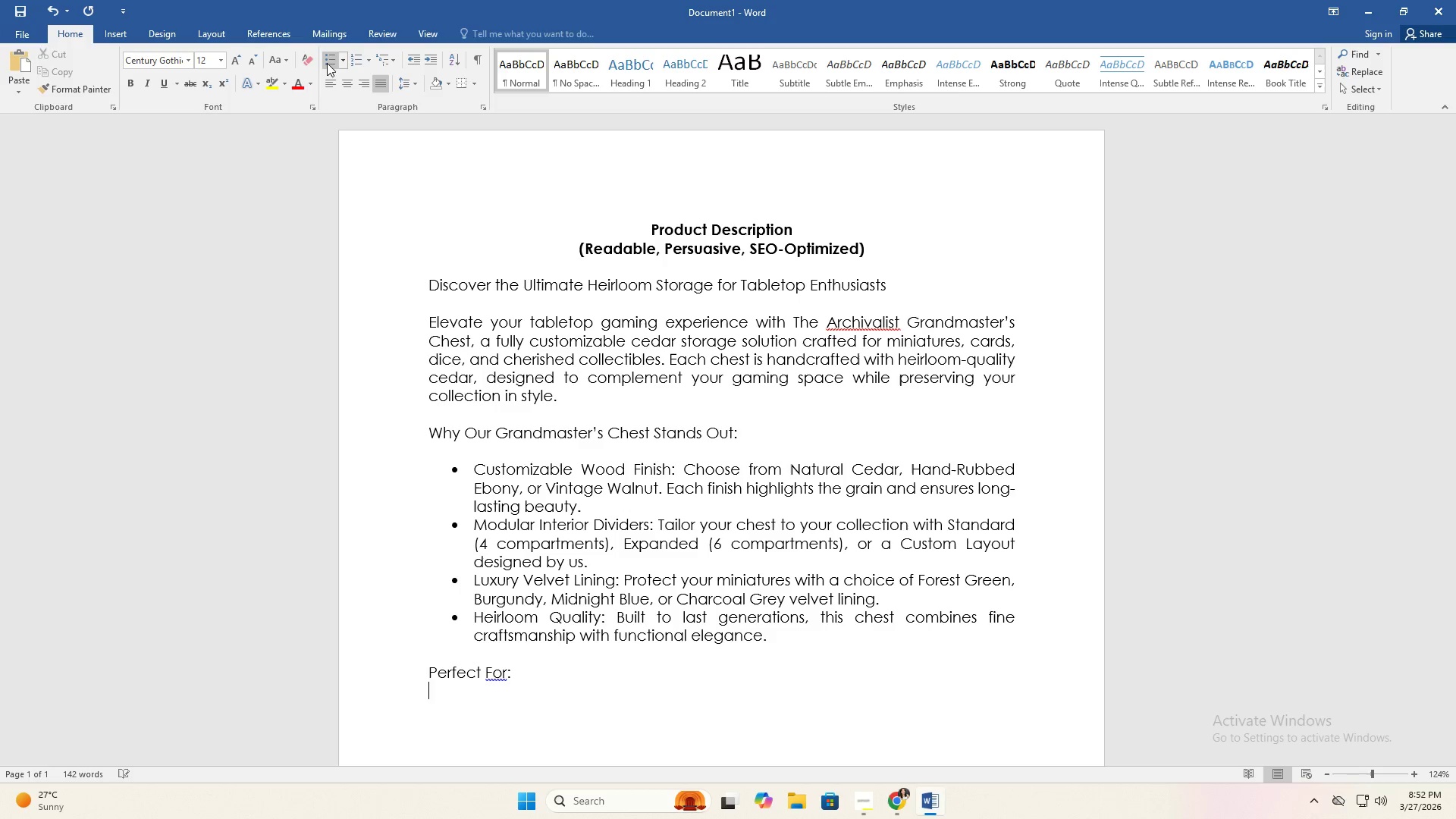 
key(Enter)
 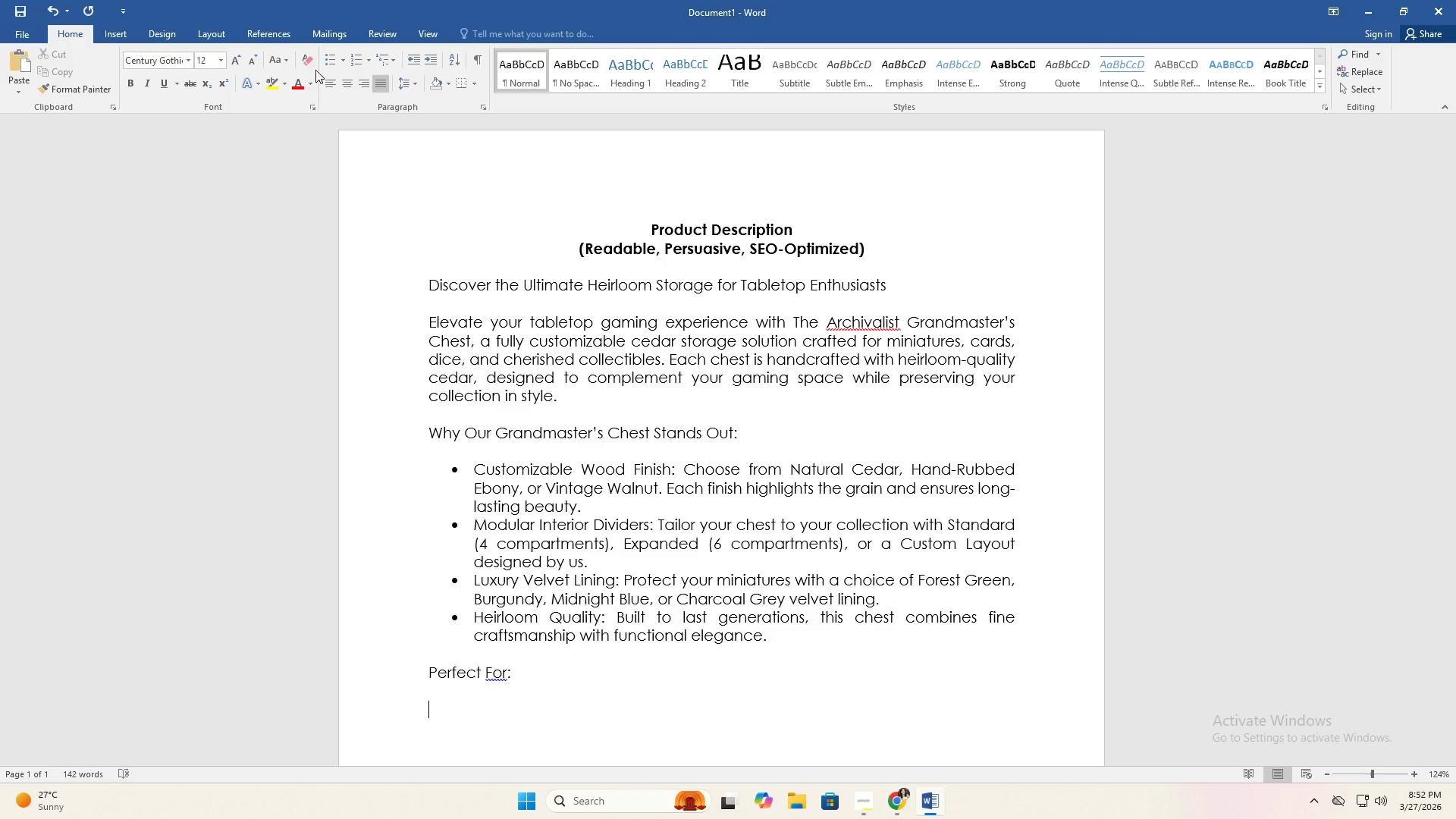 
left_click([335, 67])
 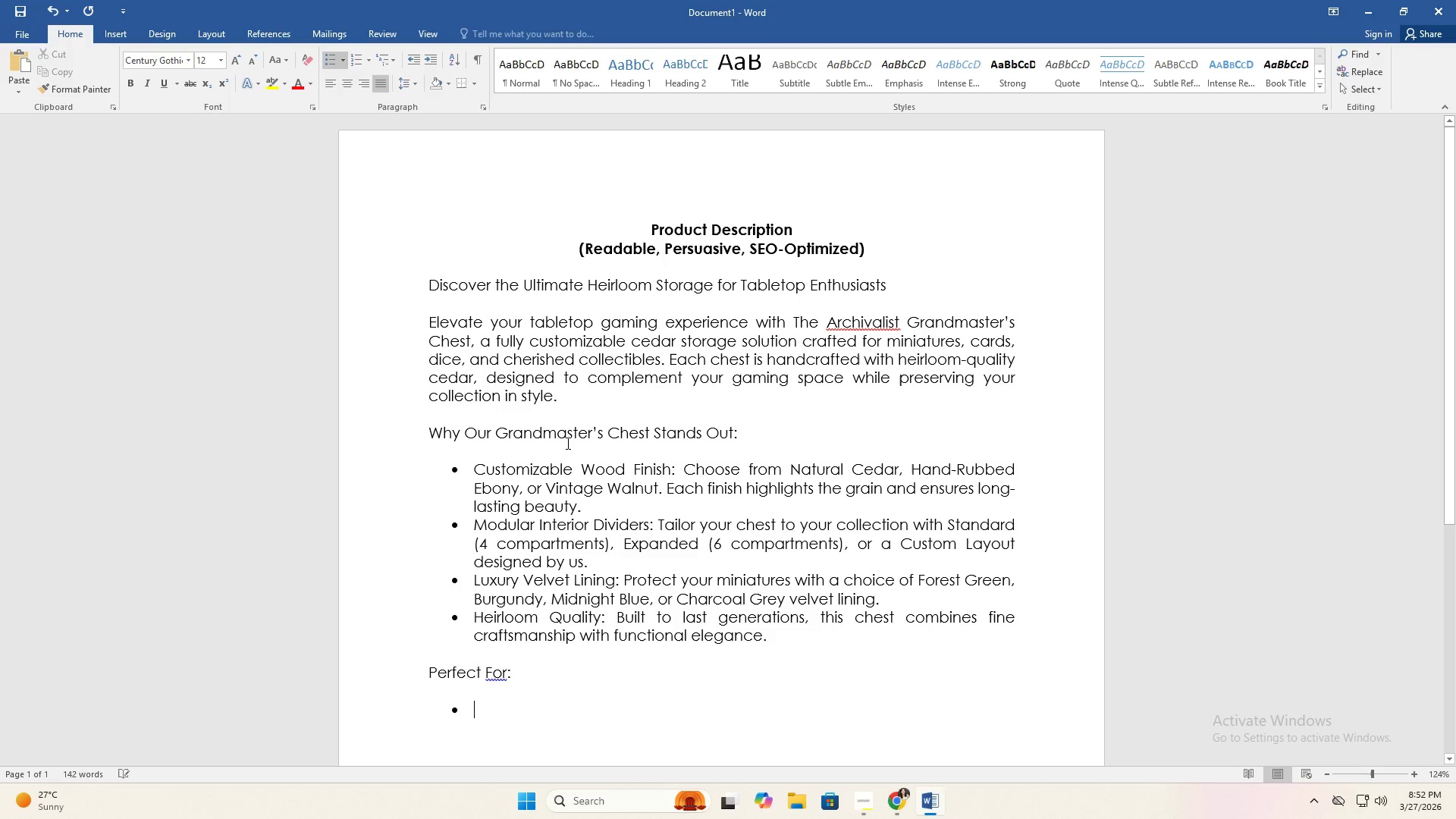 
scroll: coordinate [701, 502], scroll_direction: down, amount: 5.0
 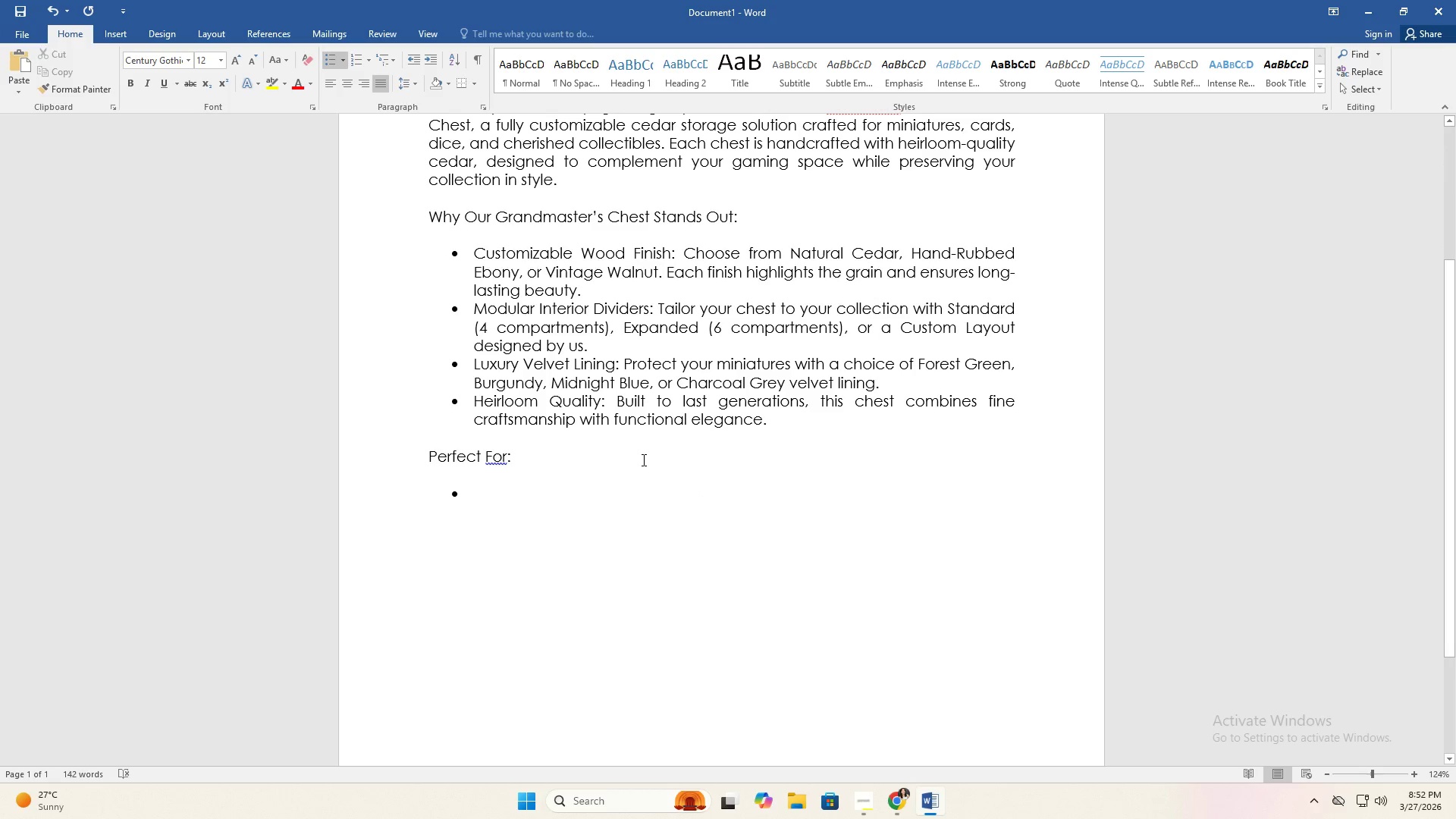 
type(Board game colleectors)
 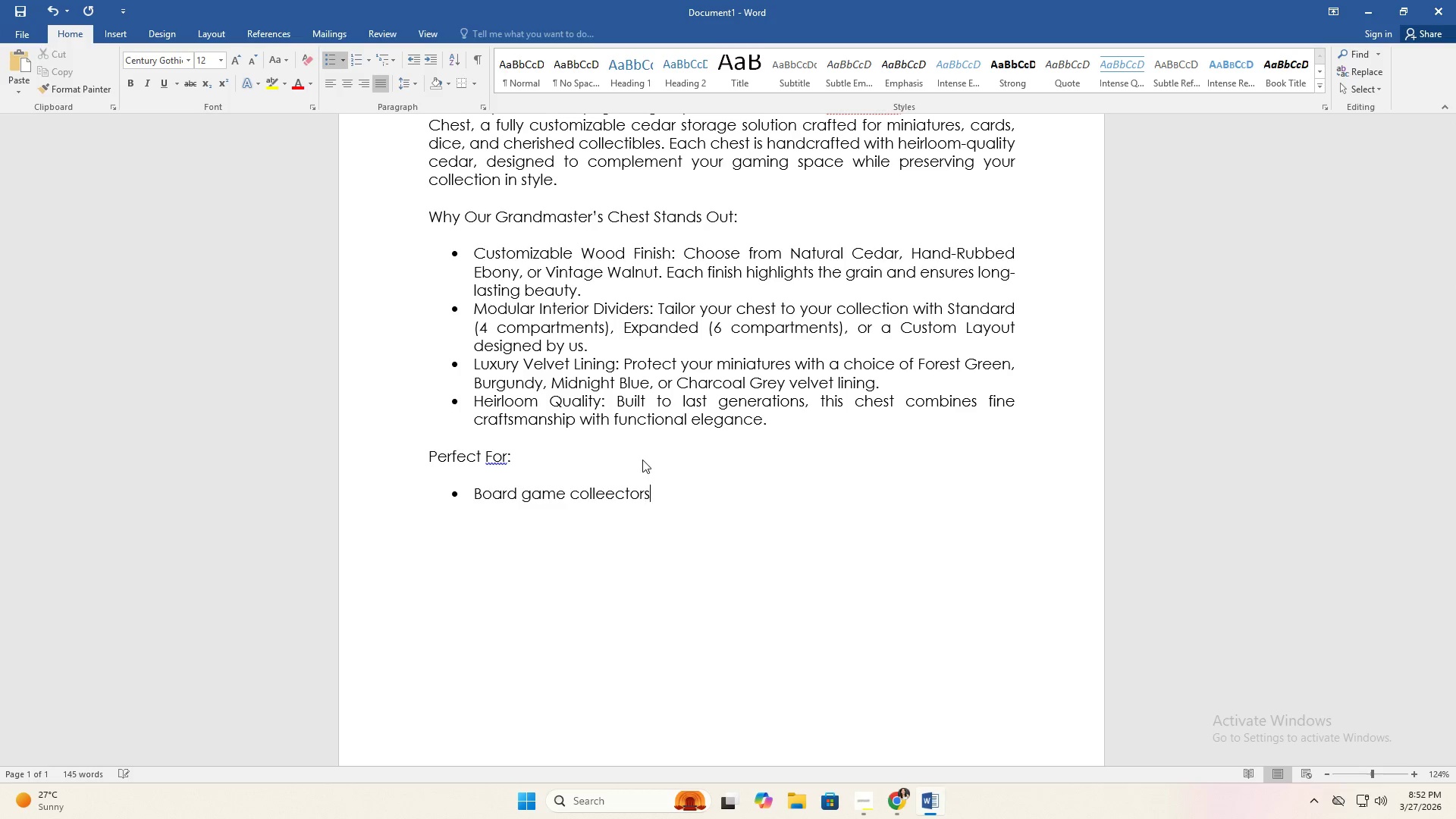 
key(Enter)
 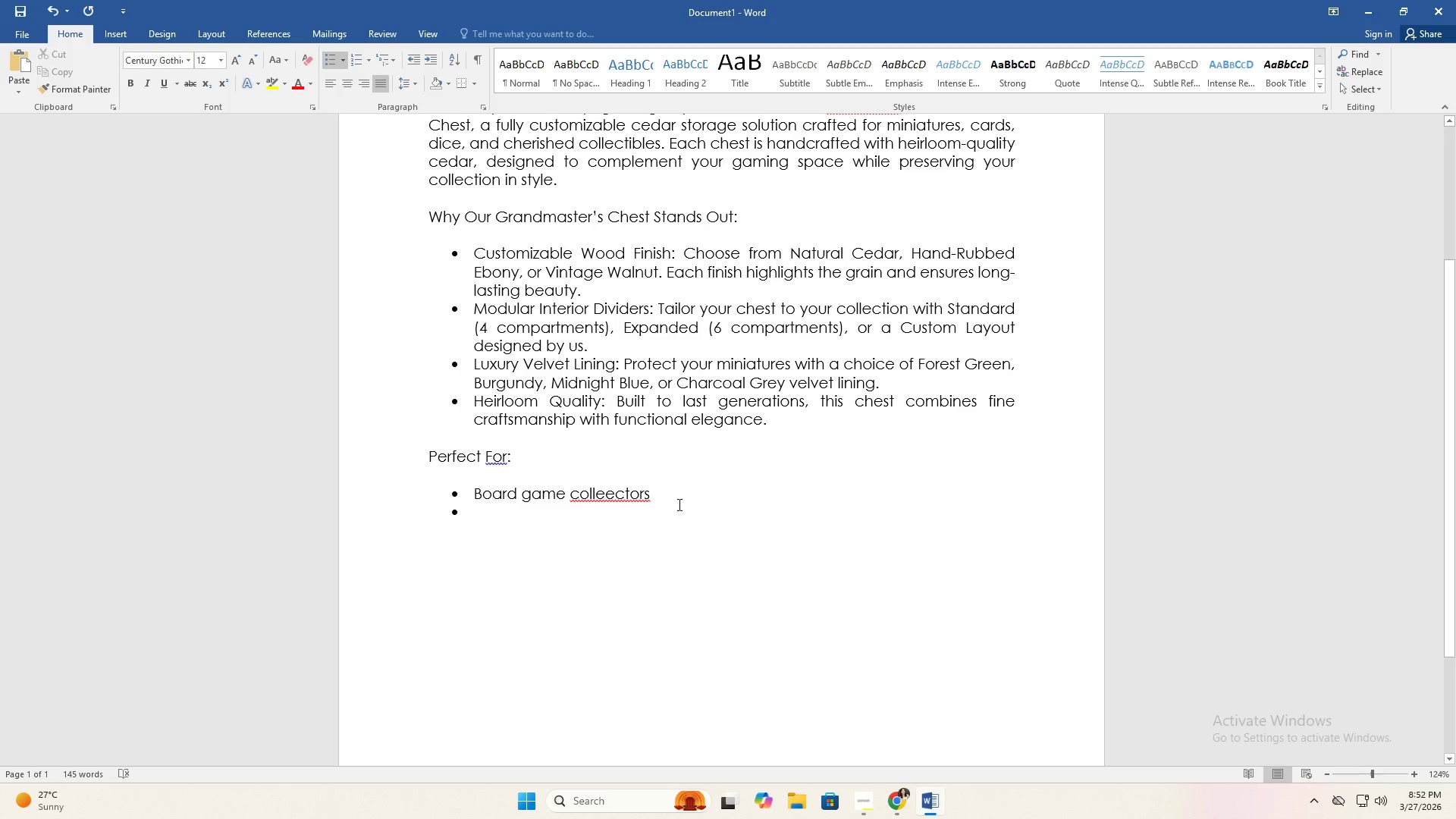 
double_click([700, 525])
 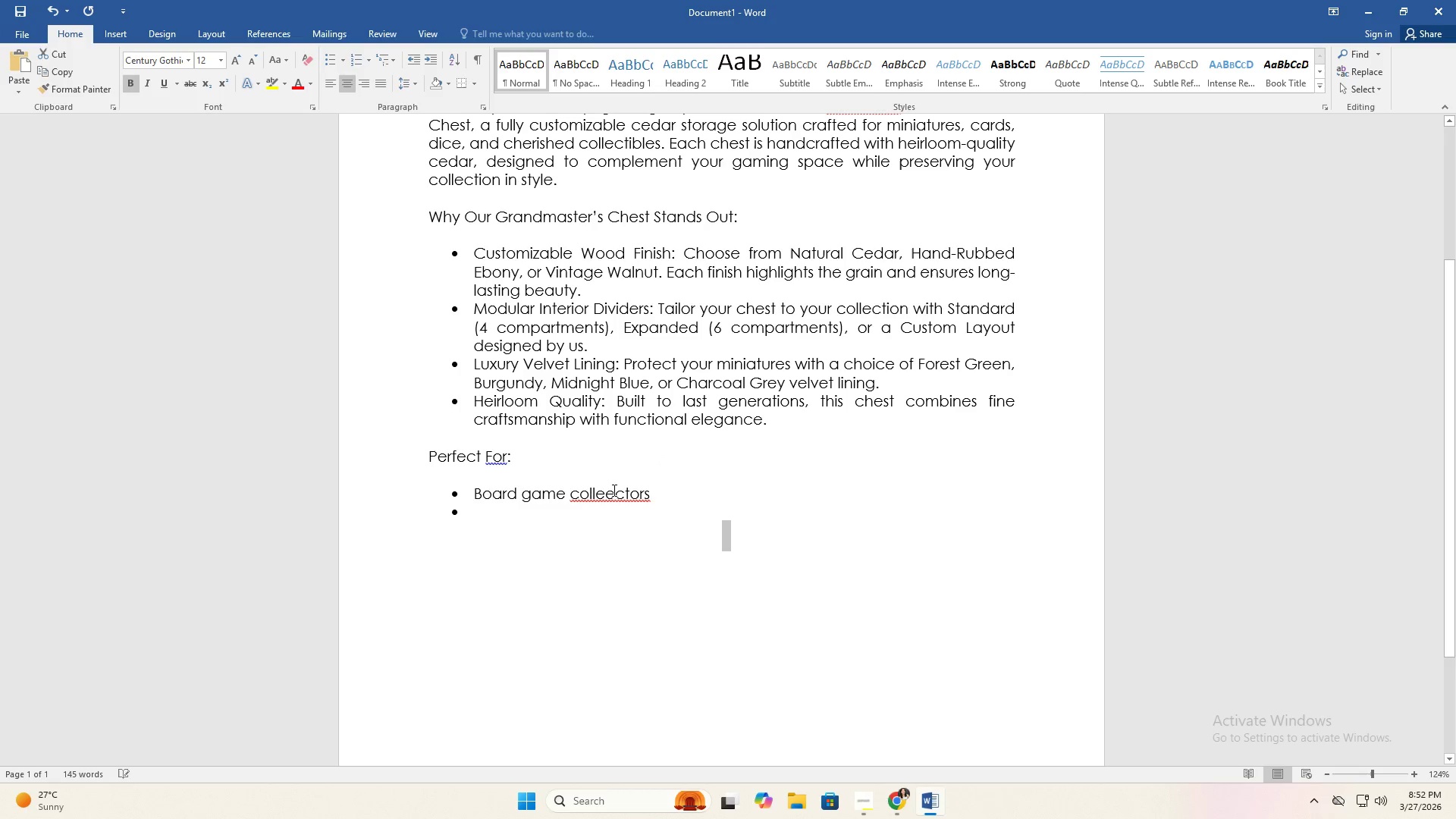 
double_click([613, 490])
 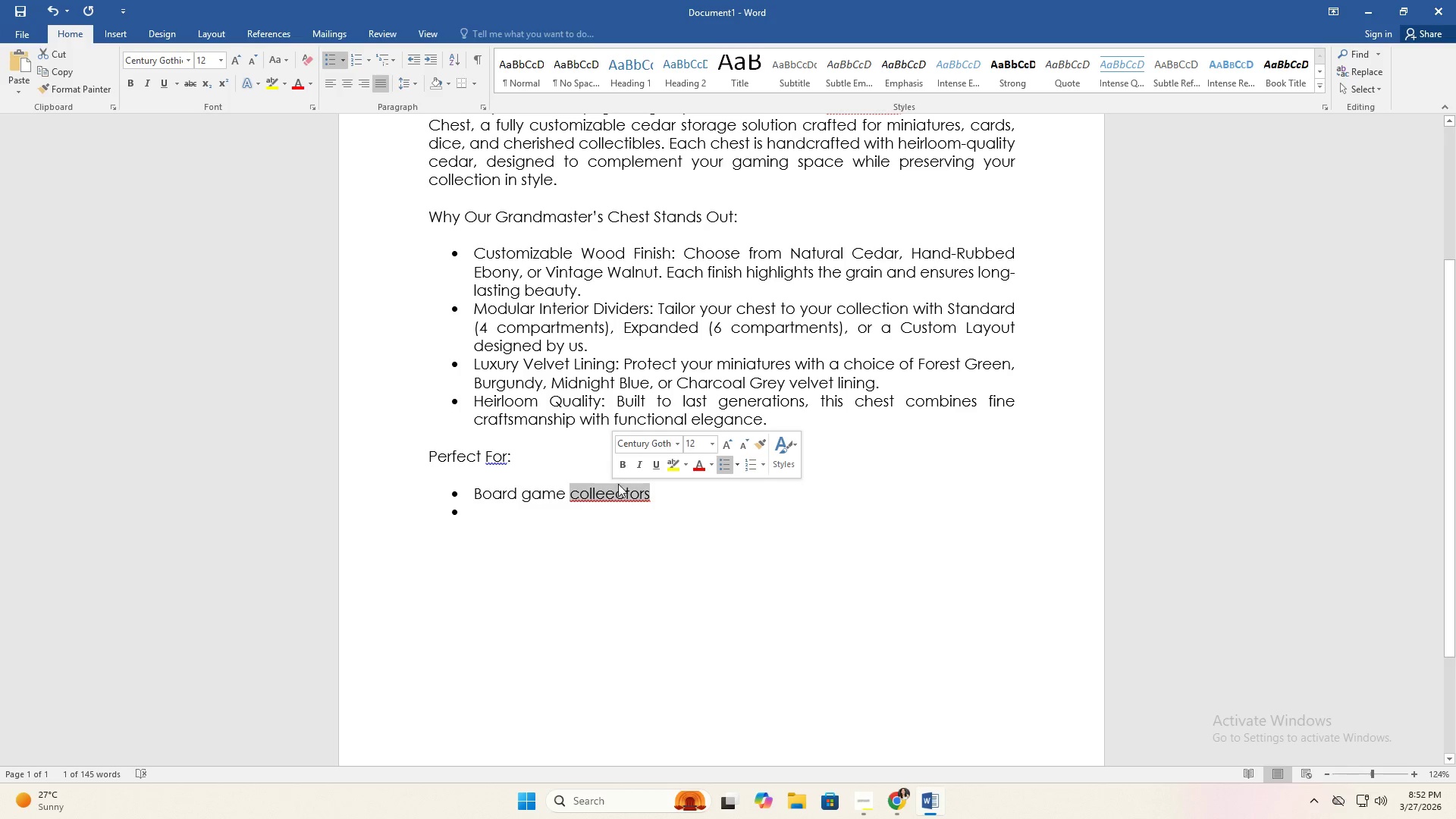 
left_click([600, 500])
 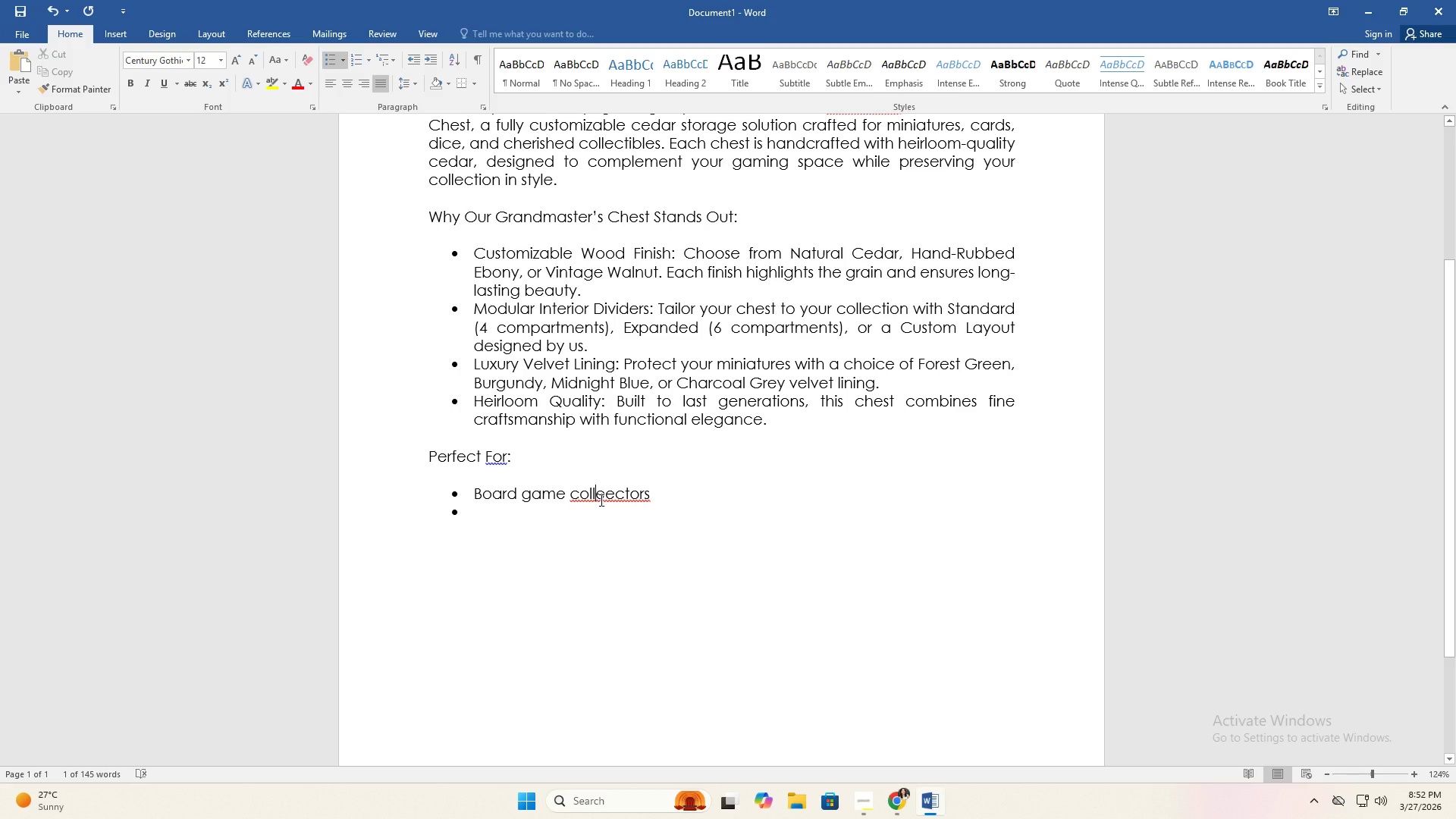 
right_click([600, 500])
 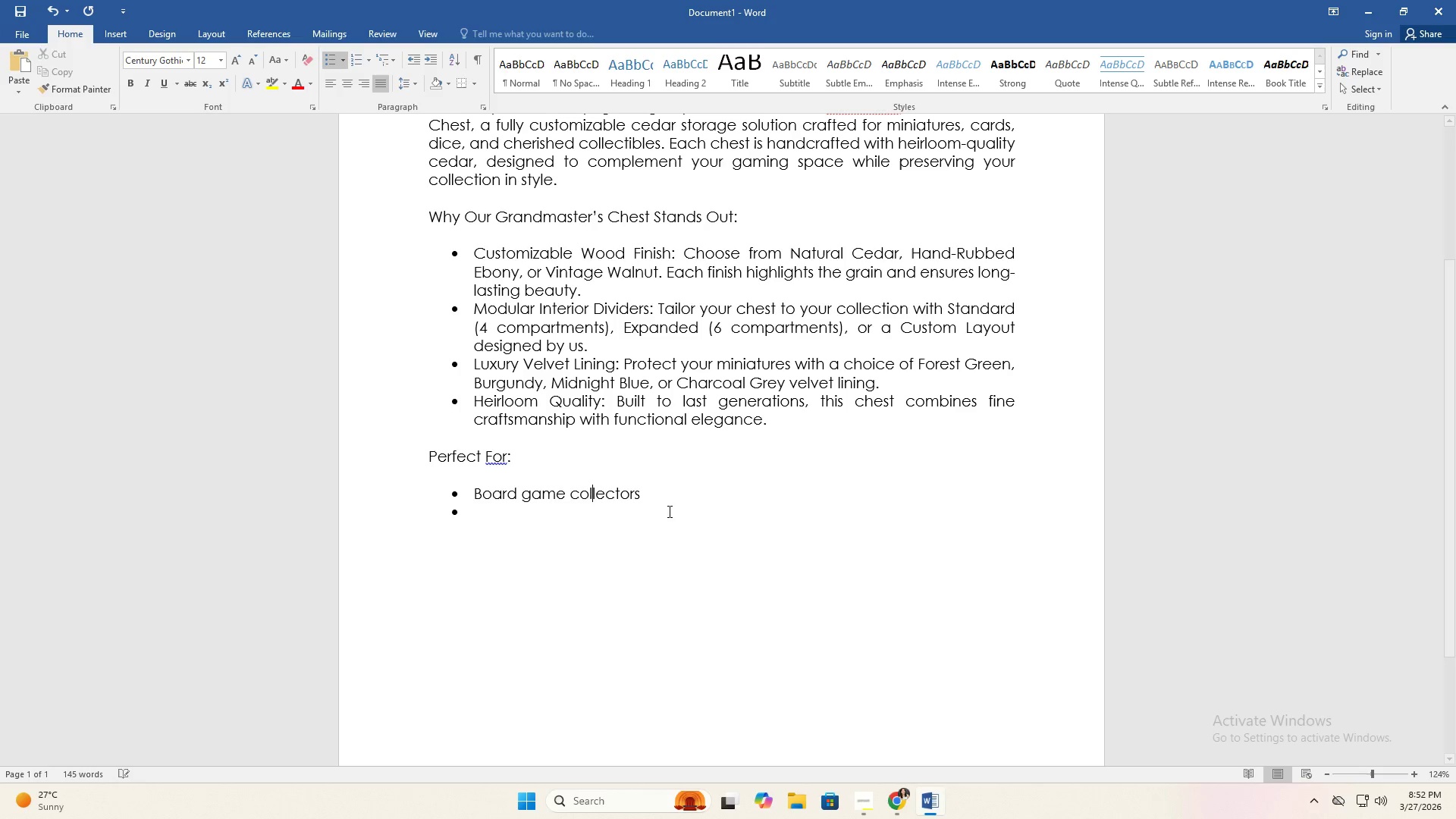 
double_click([582, 511])
 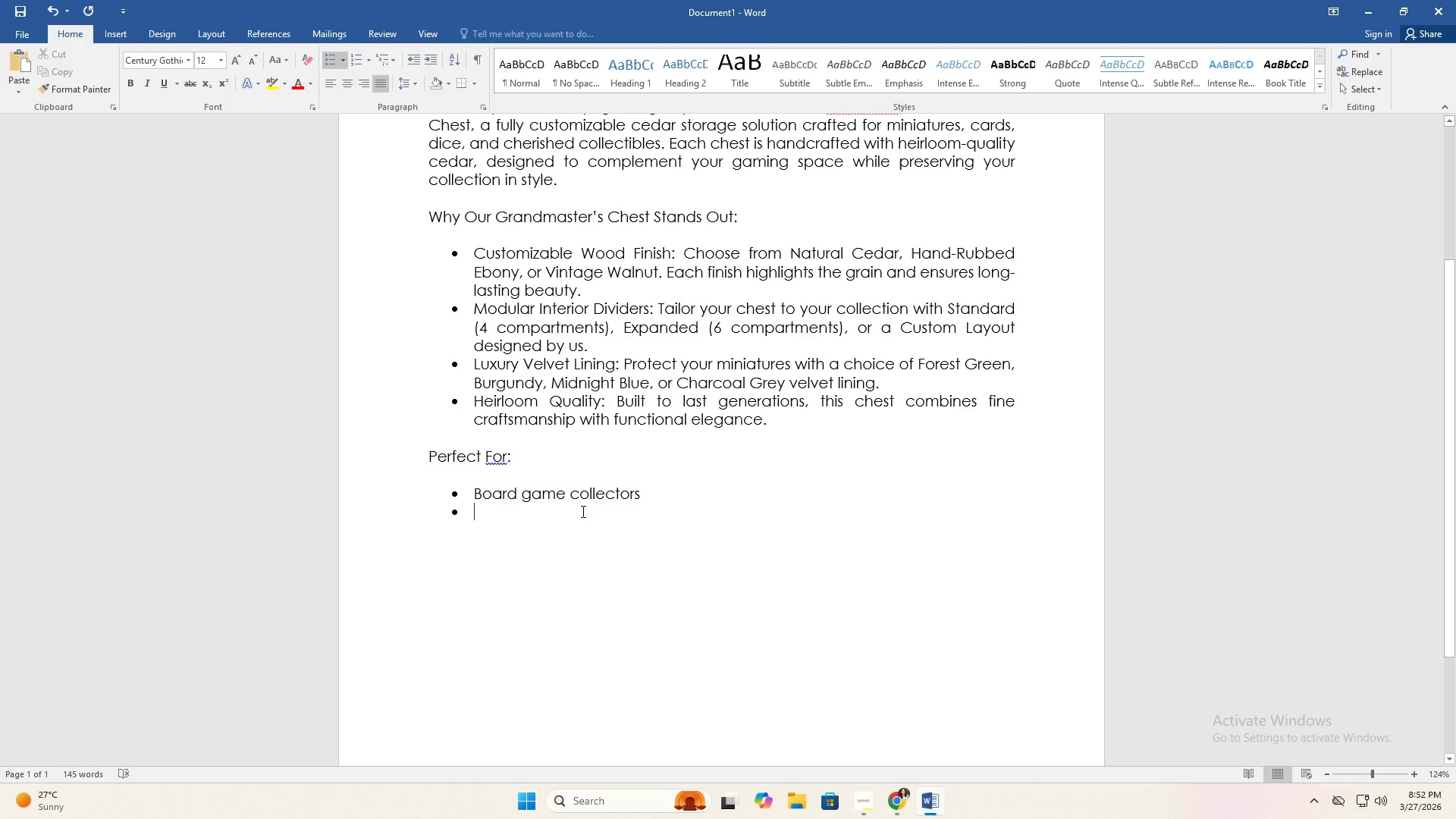 
type(Miniature wargaming enthusiasts)
 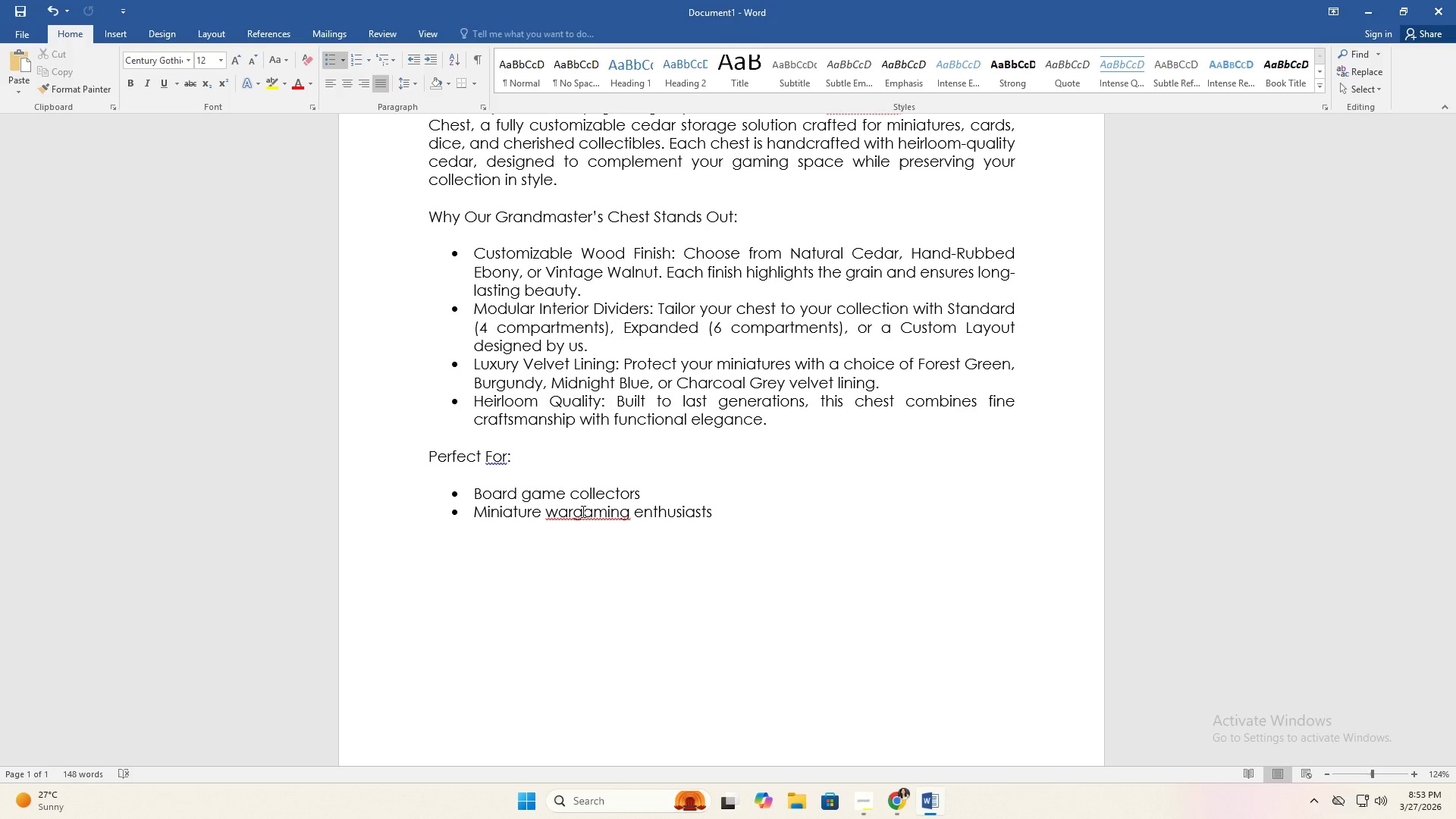 
wait(9.08)
 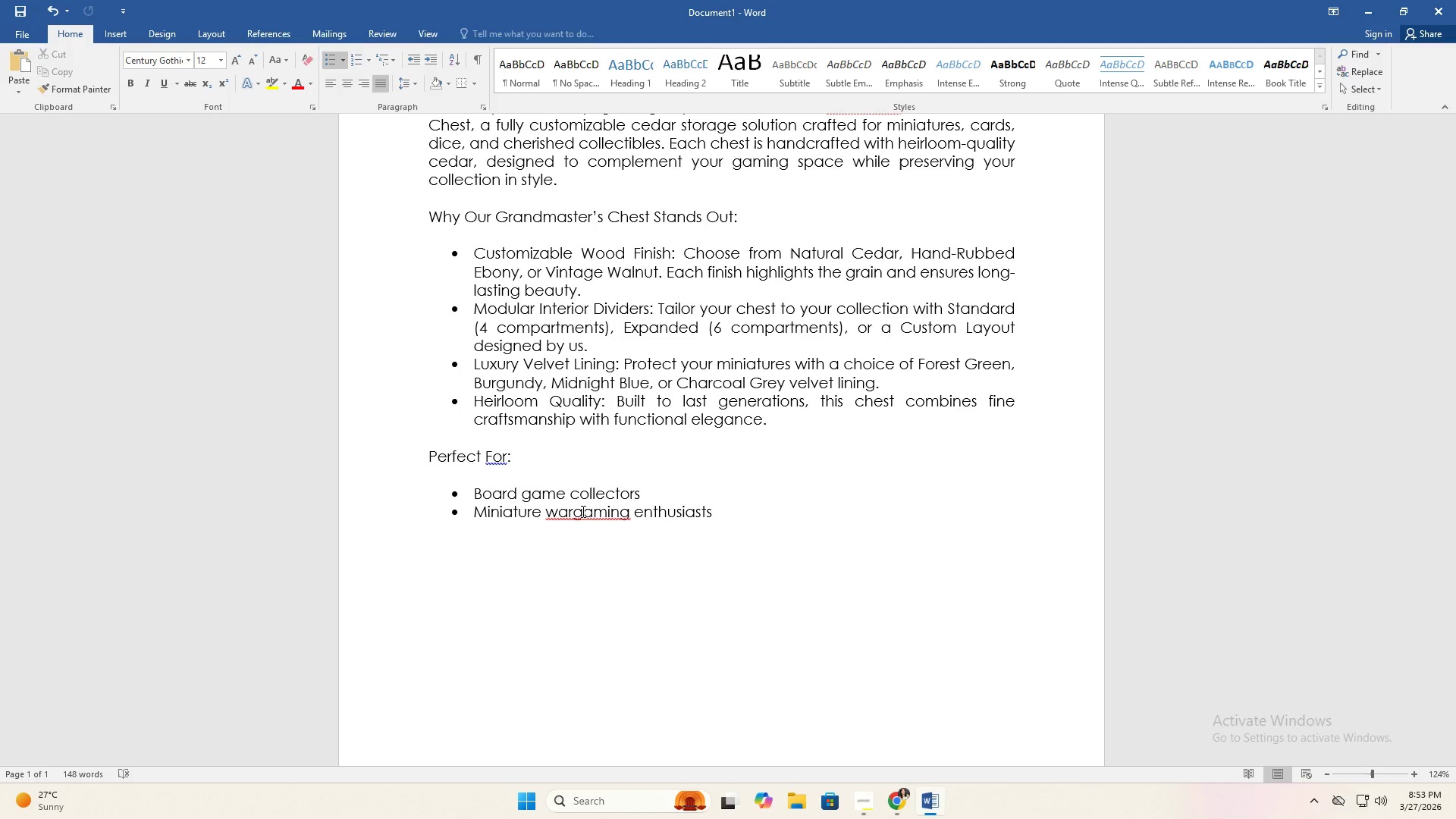 
key(Enter)
 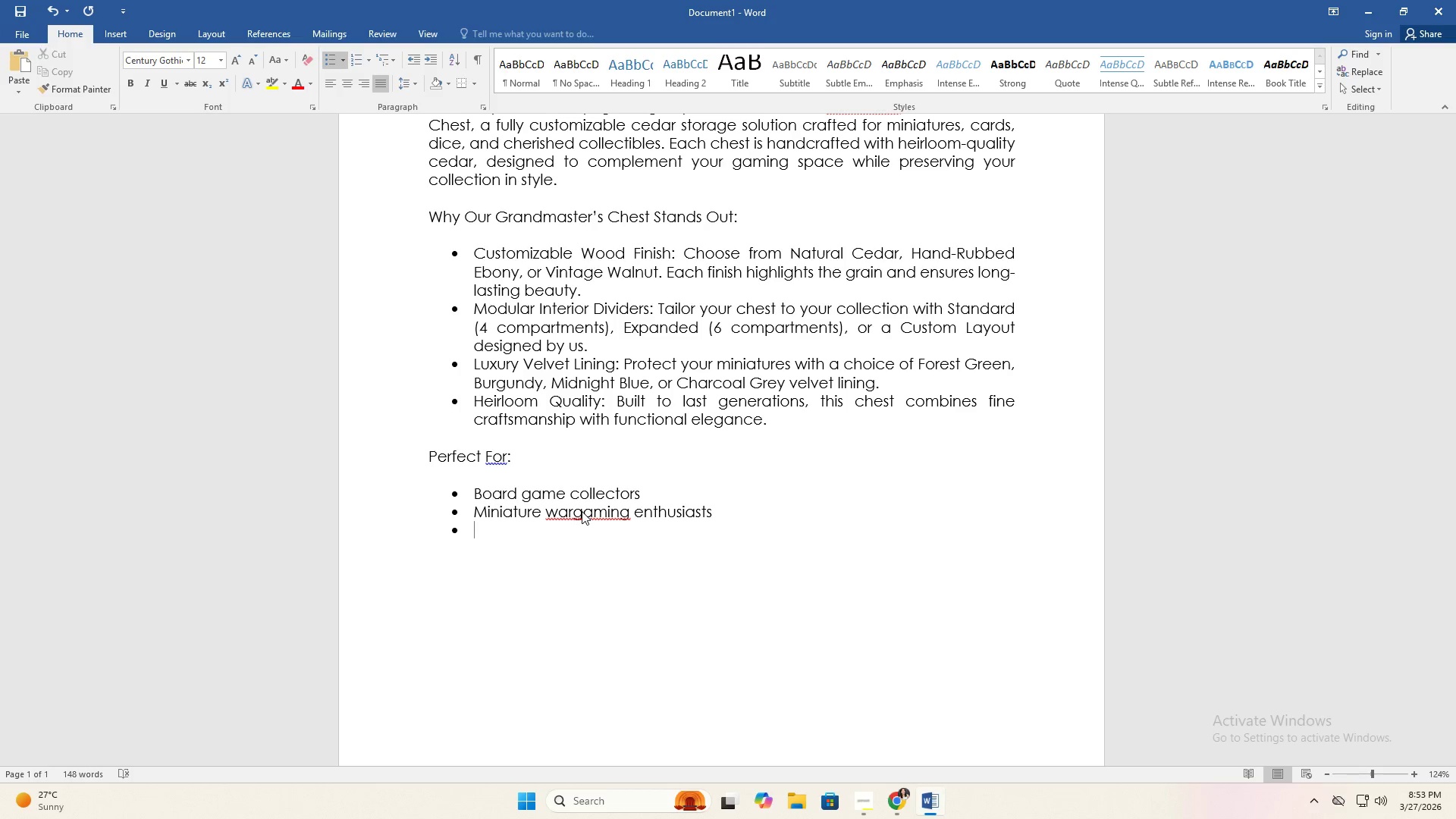 
type(RPG players and hobbyists)
 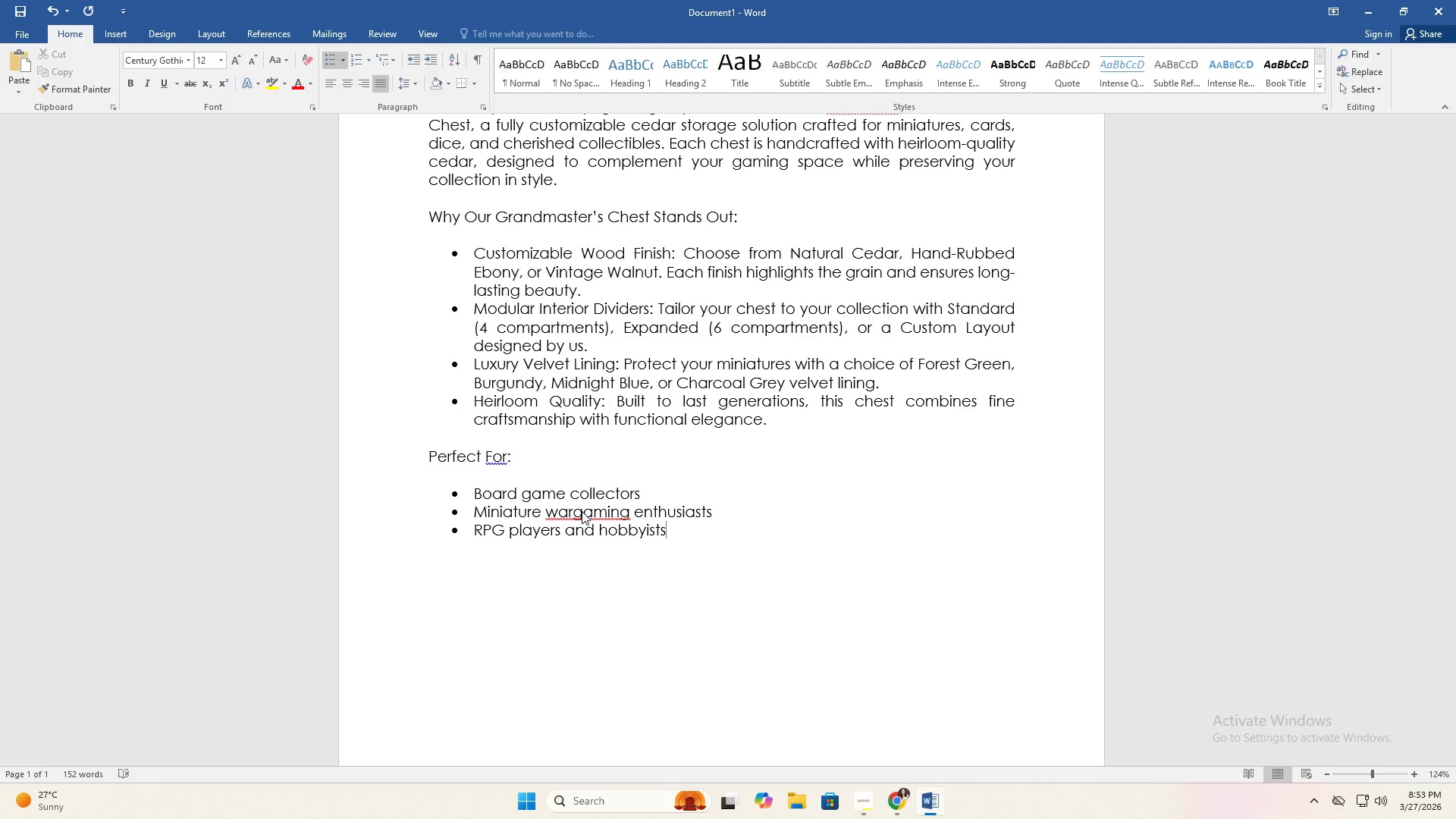 
key(Enter)
 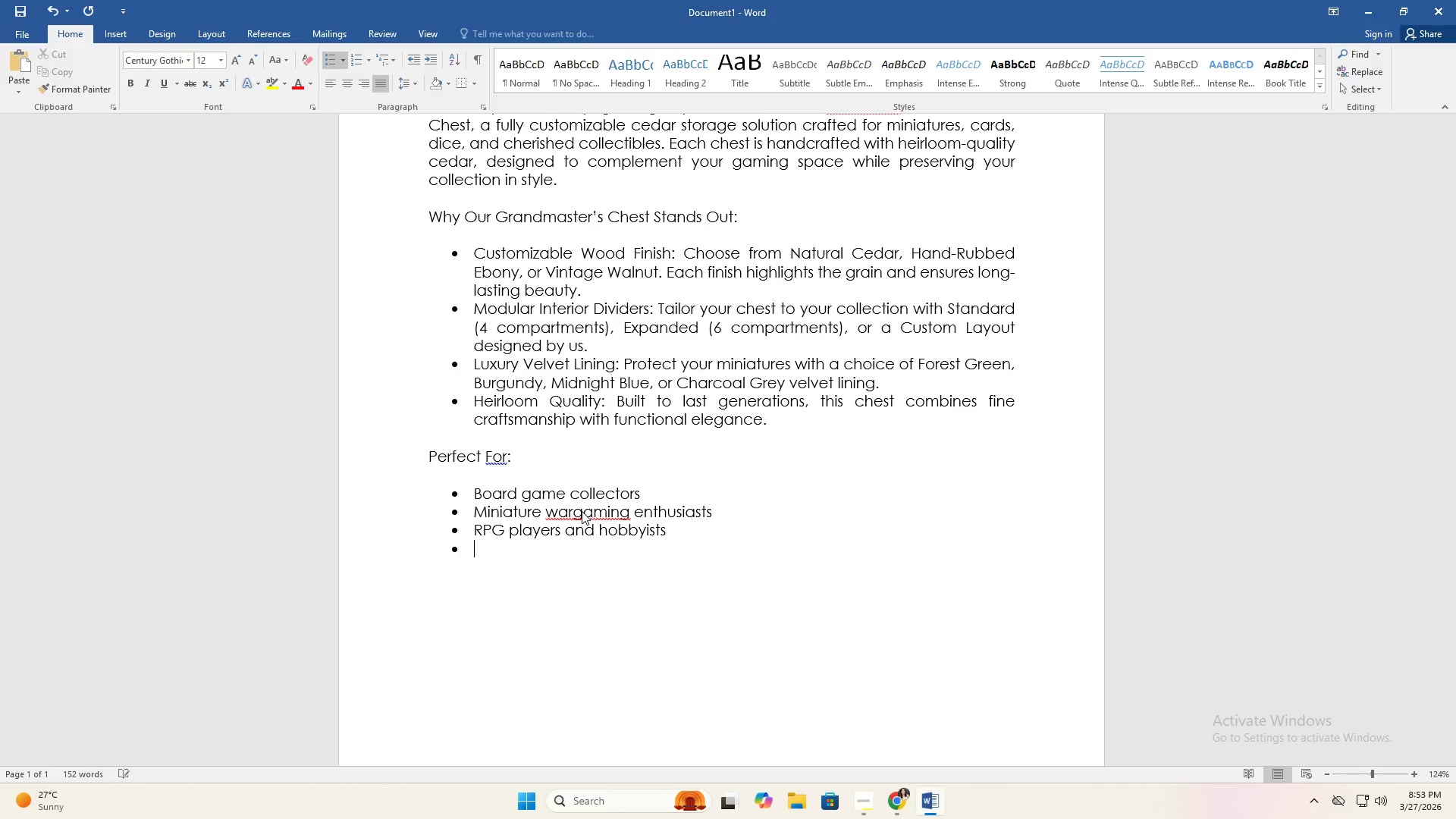 
type(Anyoi)
key(Backspace)
type(ne looking for a timeless storage solutions)
key(Backspace)
 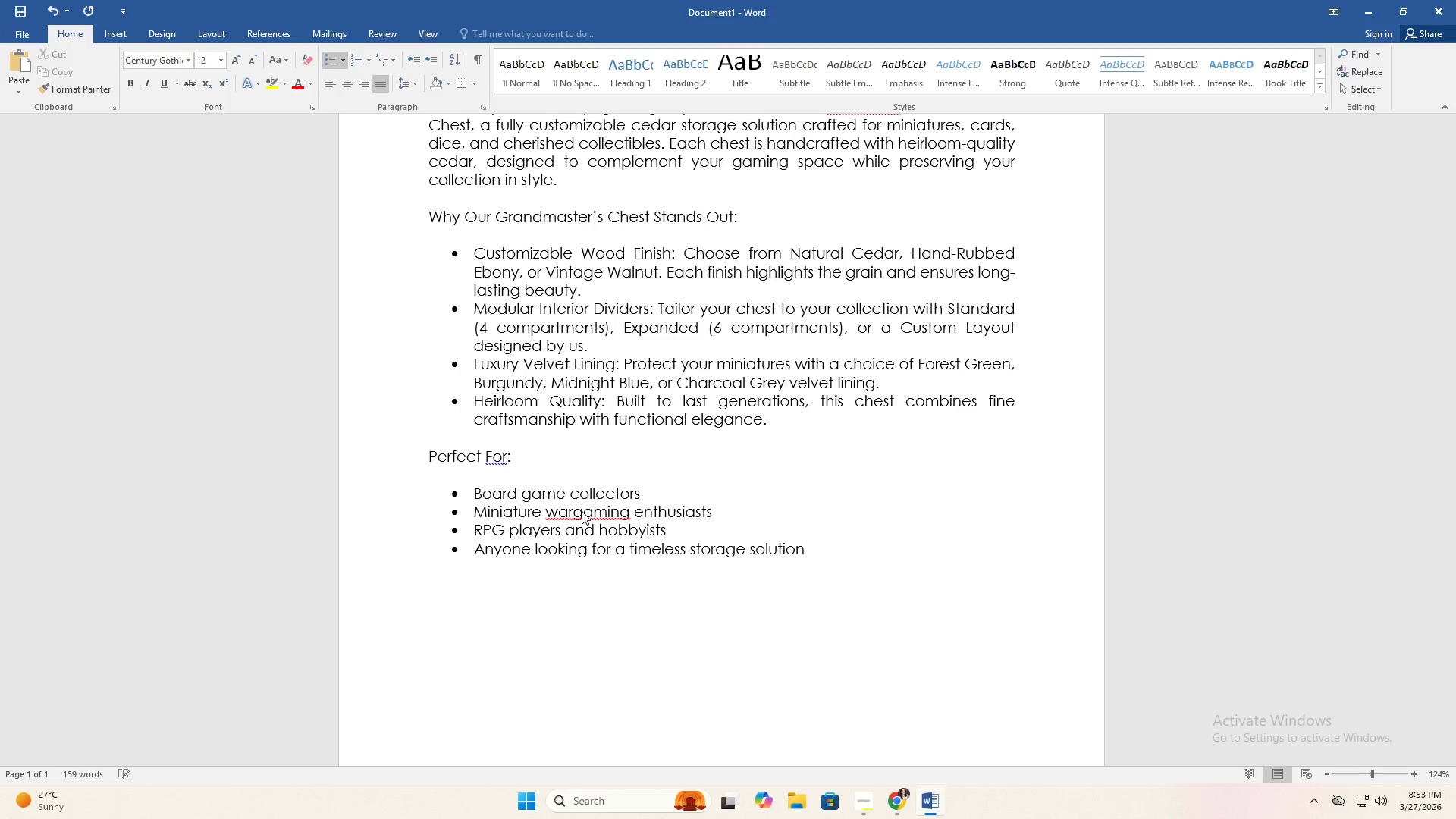 
key(Enter)
 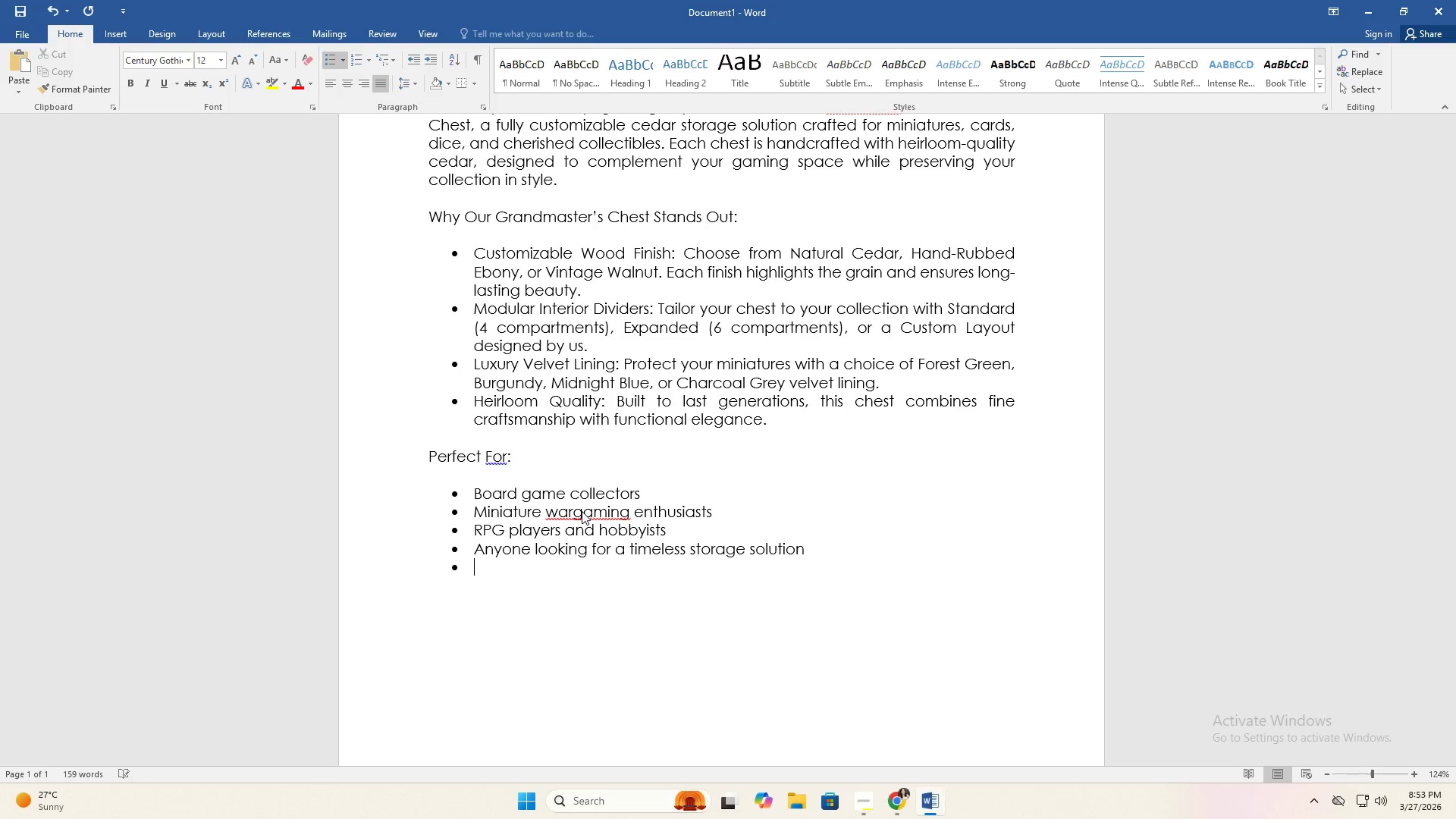 
key(Enter)
 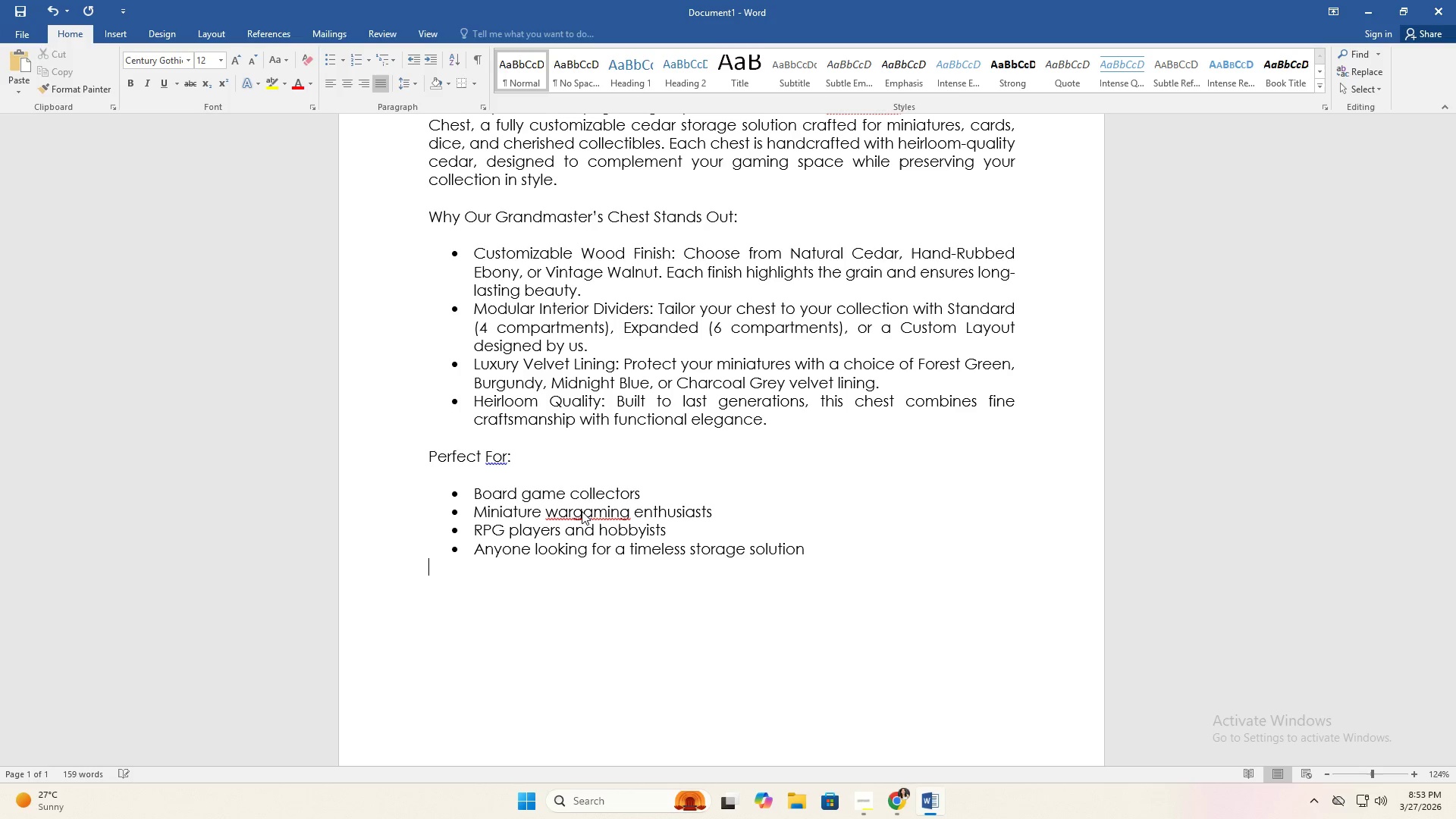 
key(Enter)
 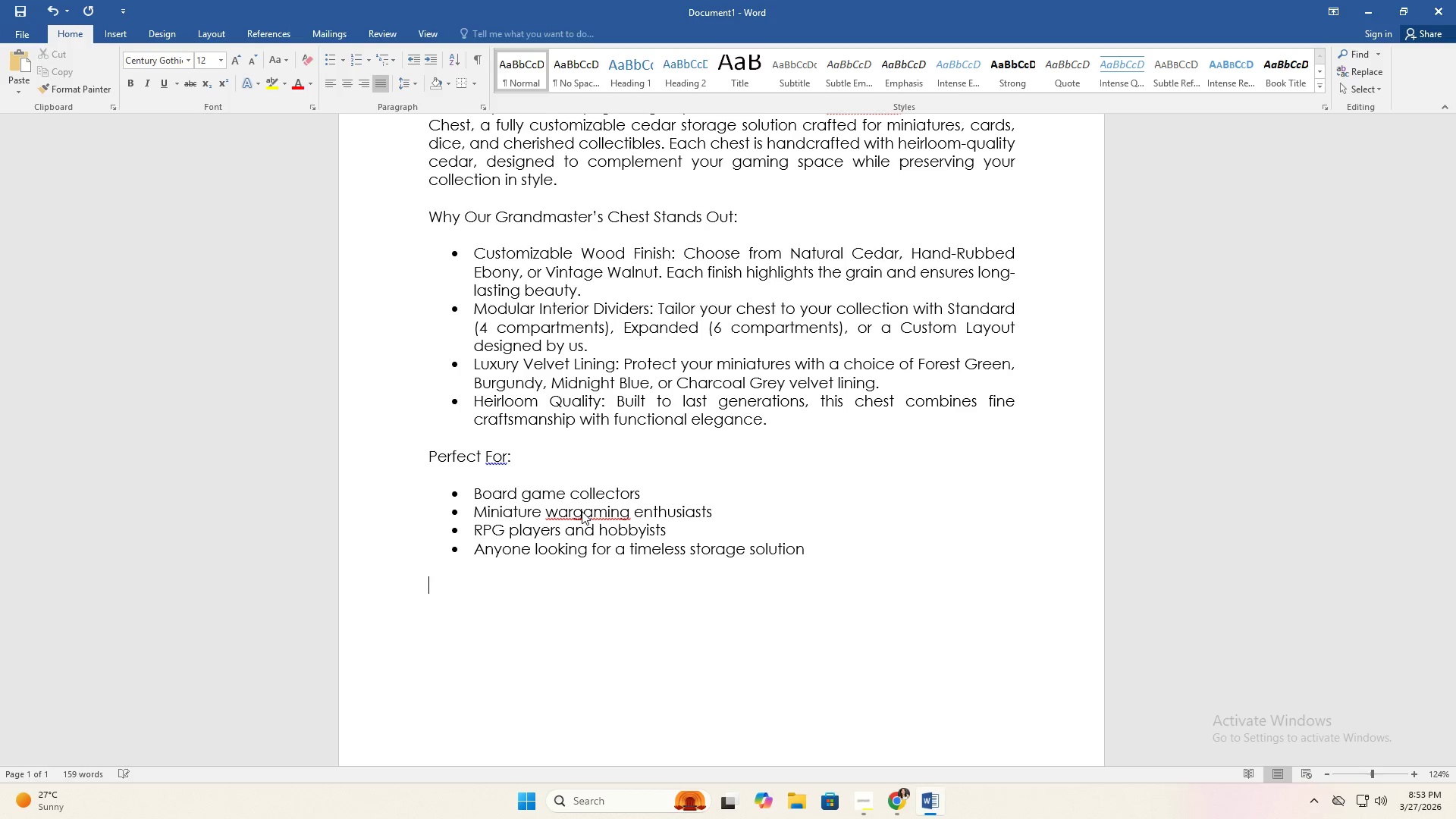 
type(Ordering Instructions:)
 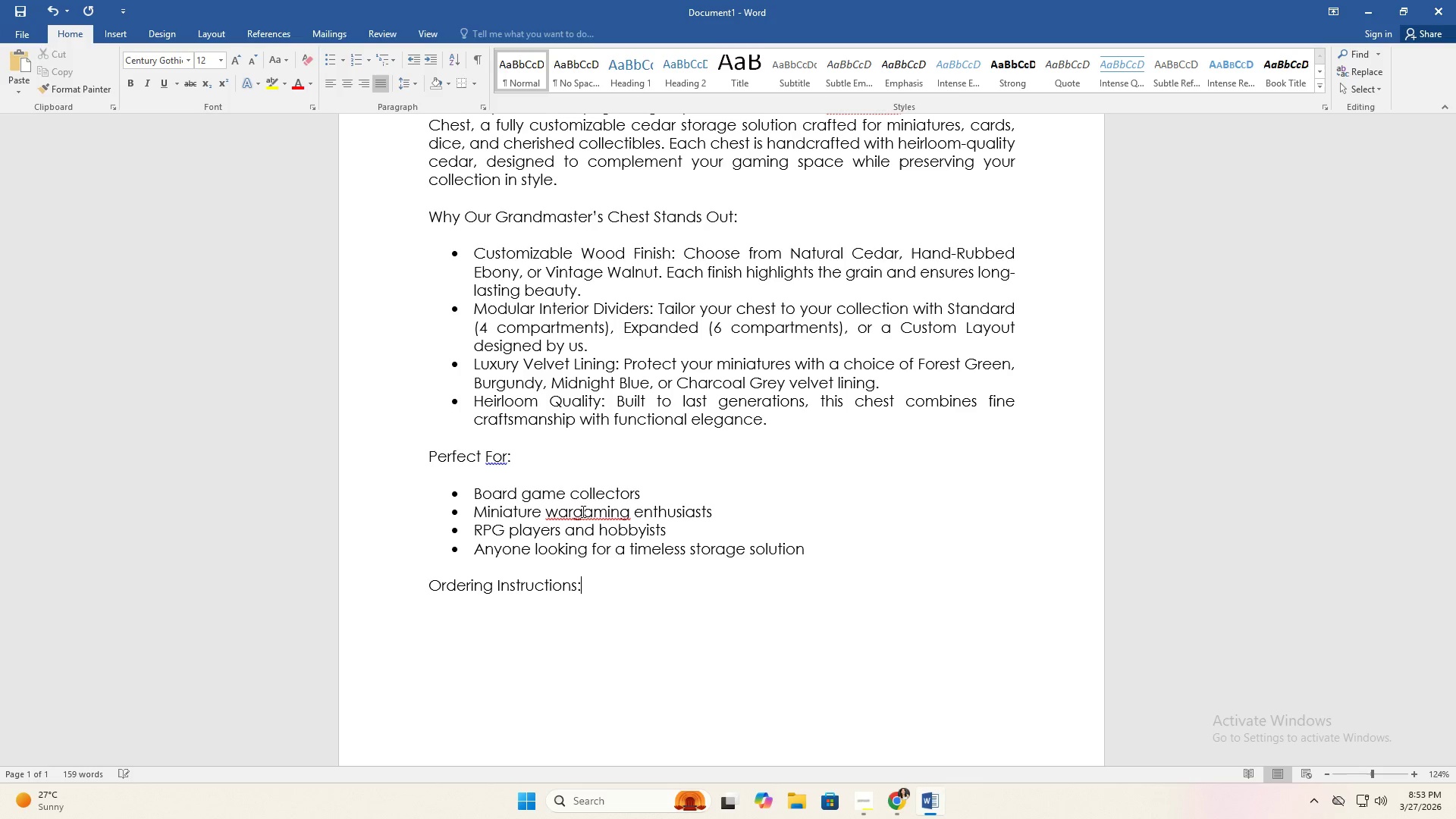 
key(Enter)
 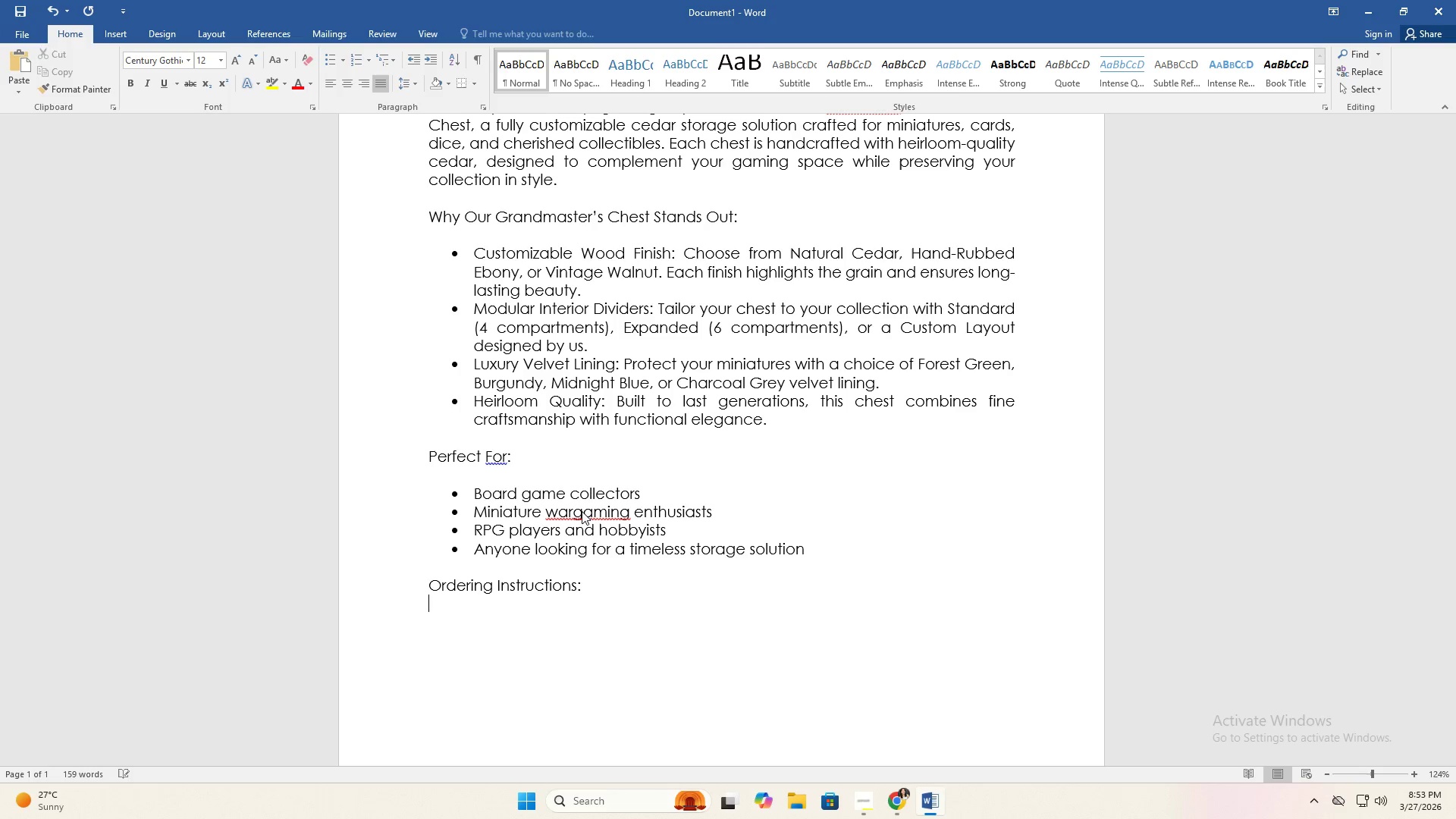 
key(Enter)
 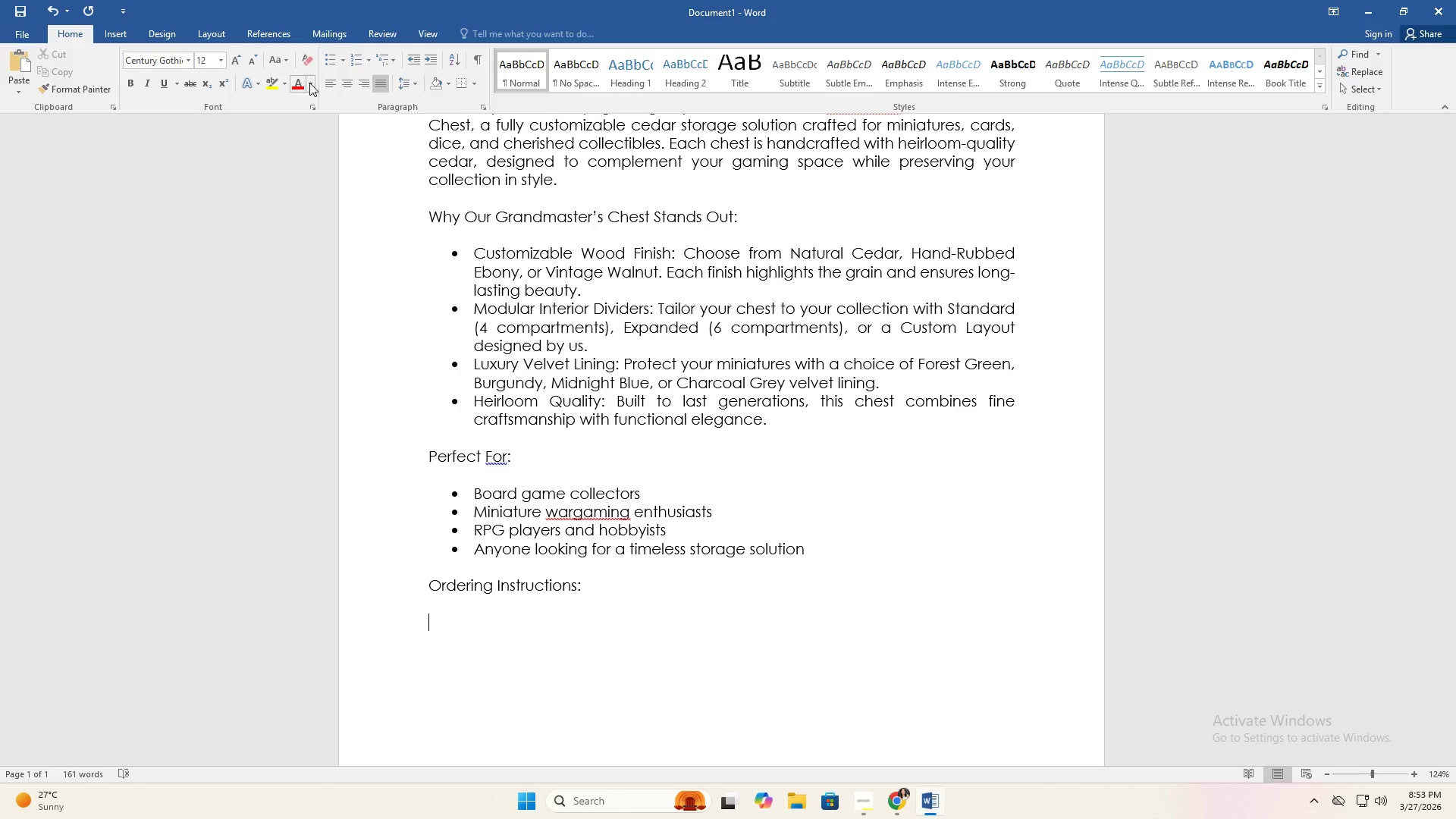 
left_click([323, 64])
 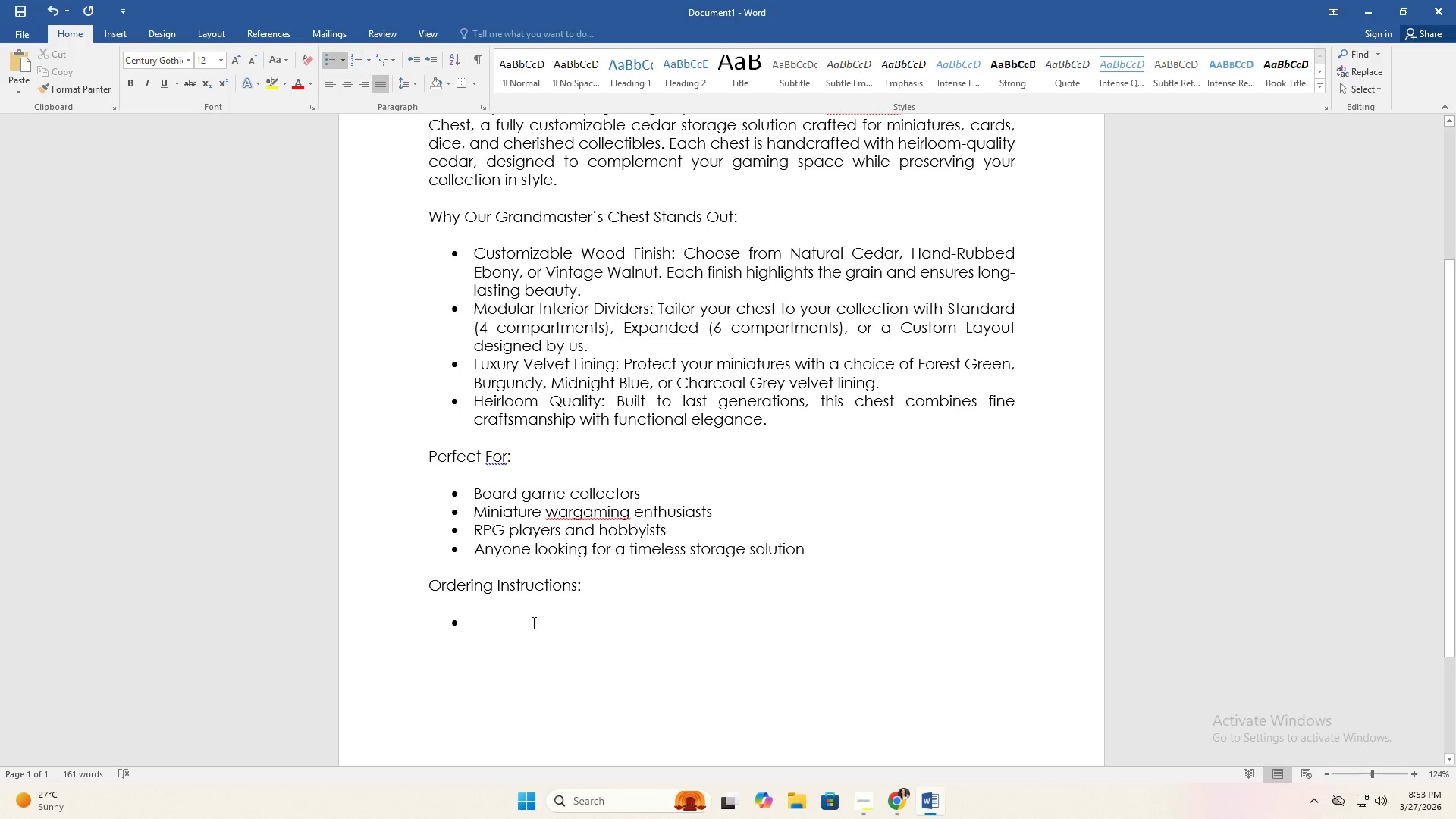 
left_click([450, 612])
 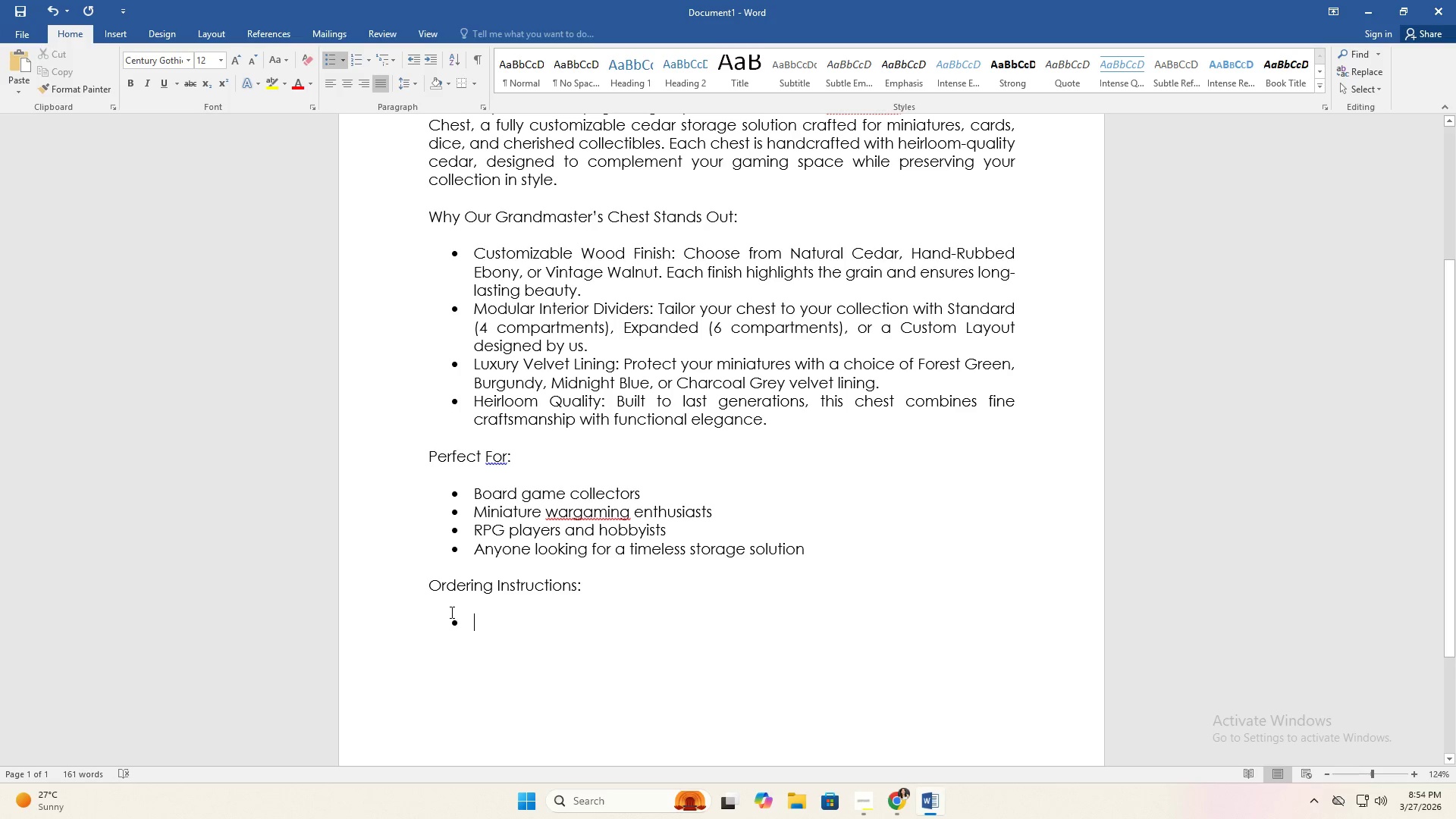 
left_click([450, 613])
 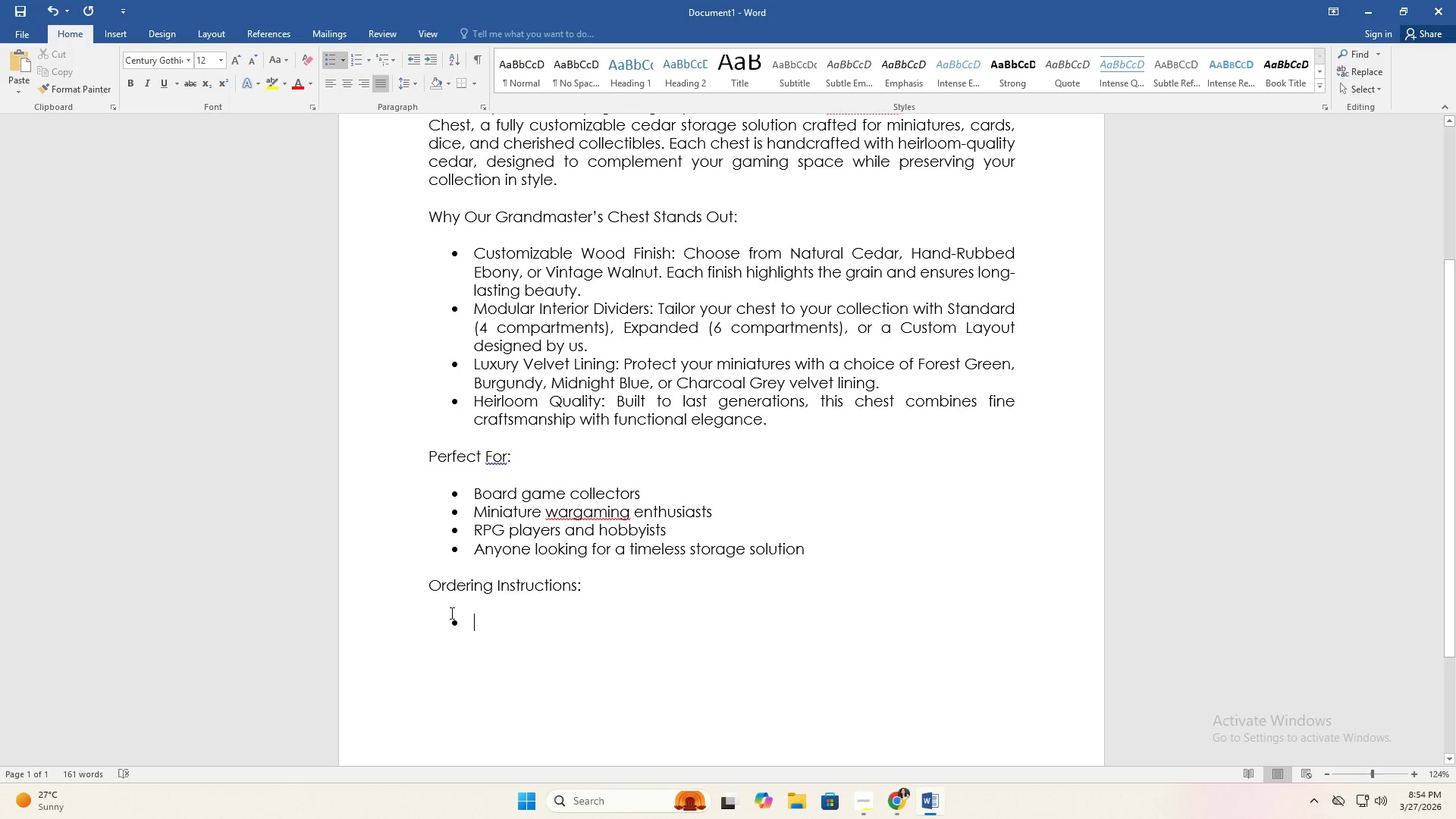 
triple_click([450, 613])
 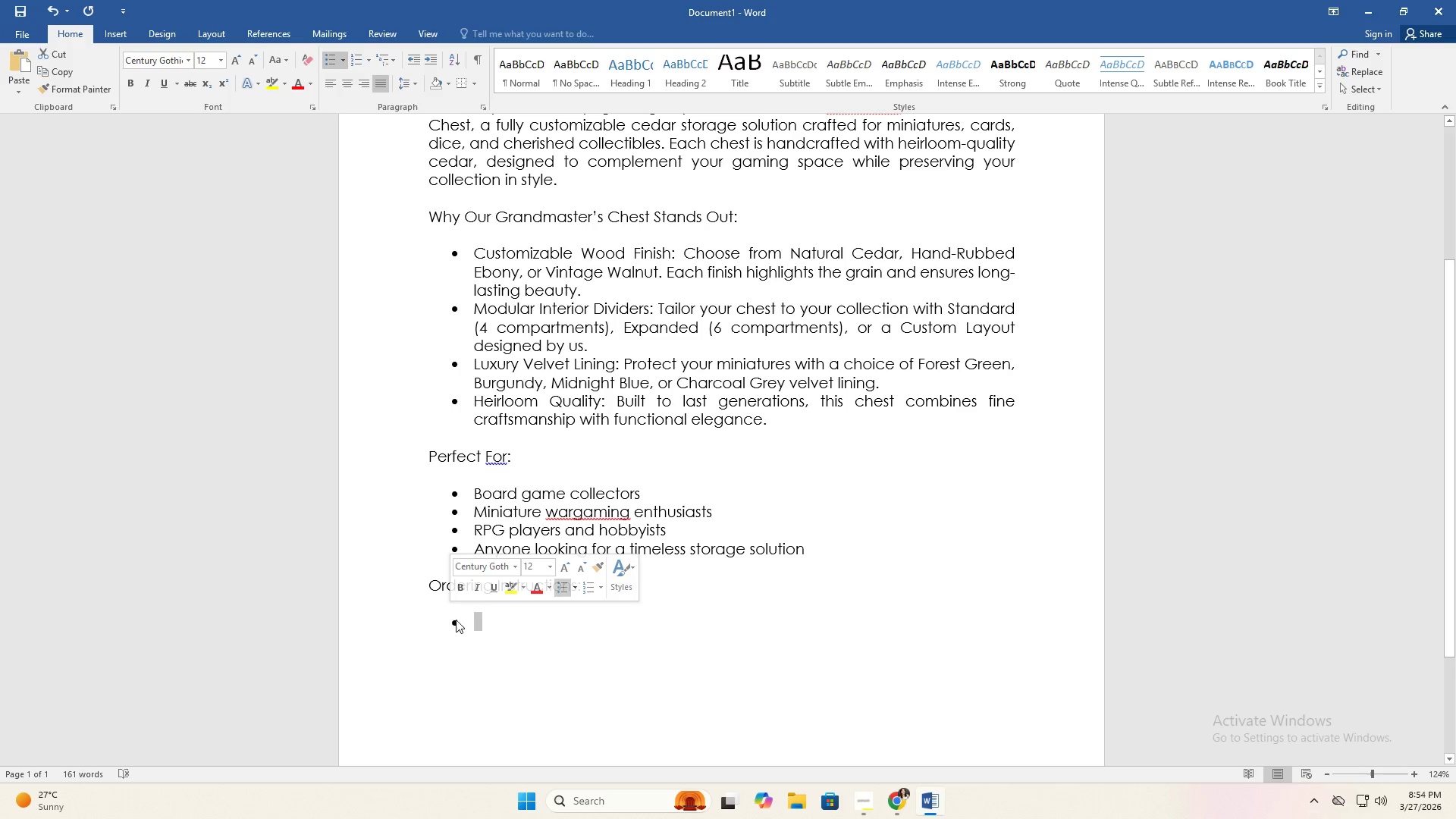 
double_click([456, 620])
 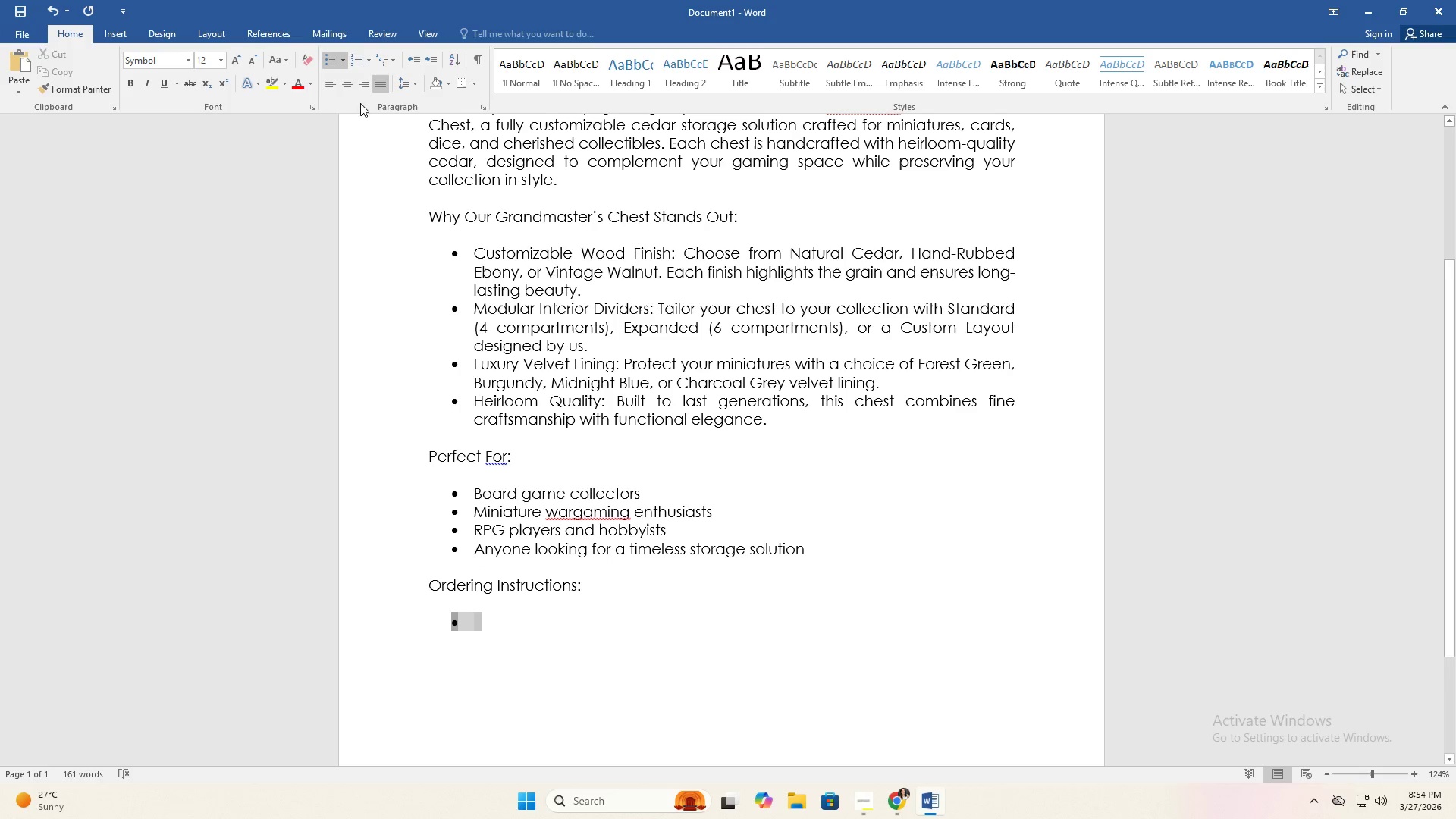 
left_click([354, 61])
 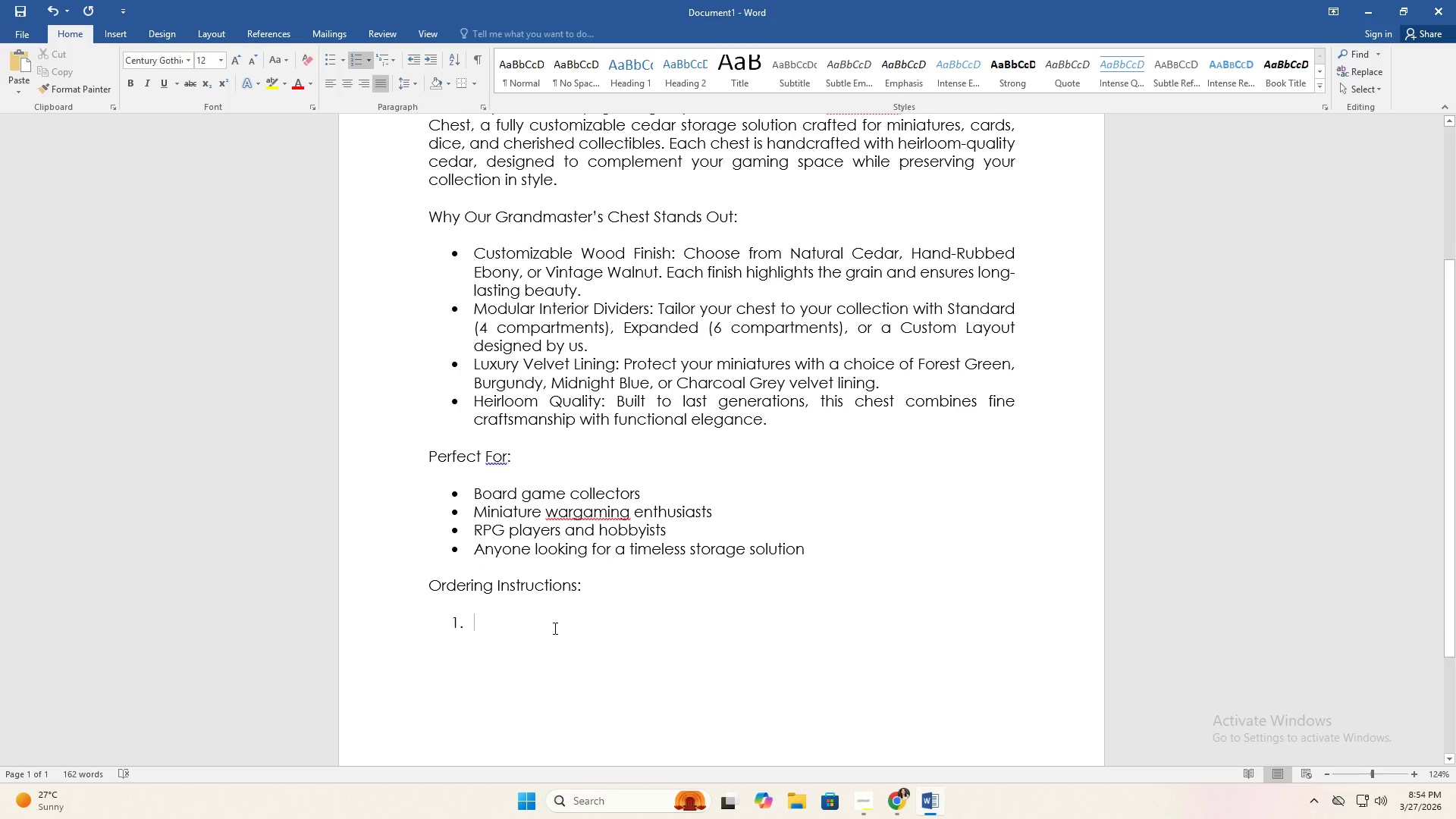 
type(Select your preferred Wood Finish)
 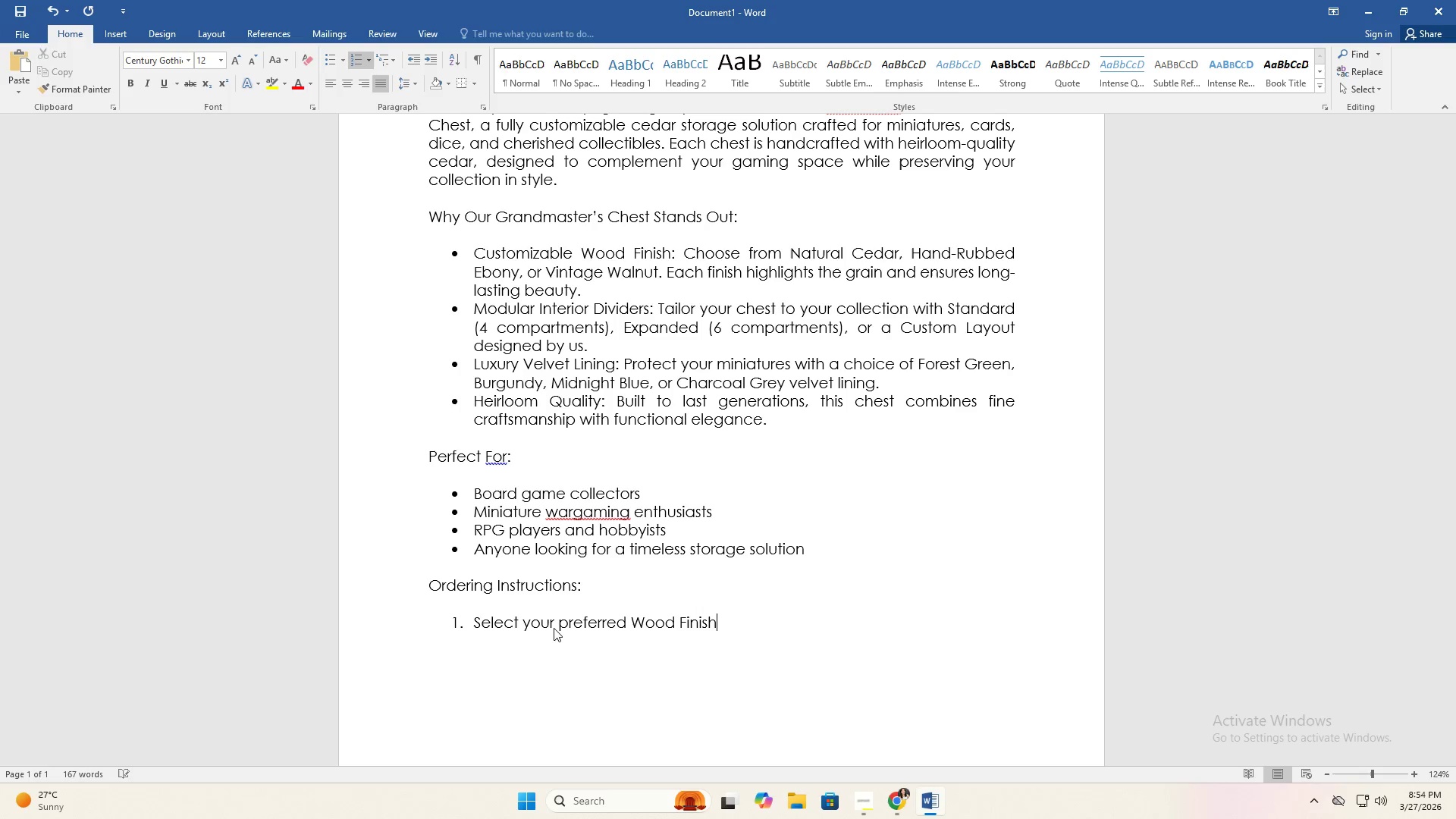 
key(Enter)
 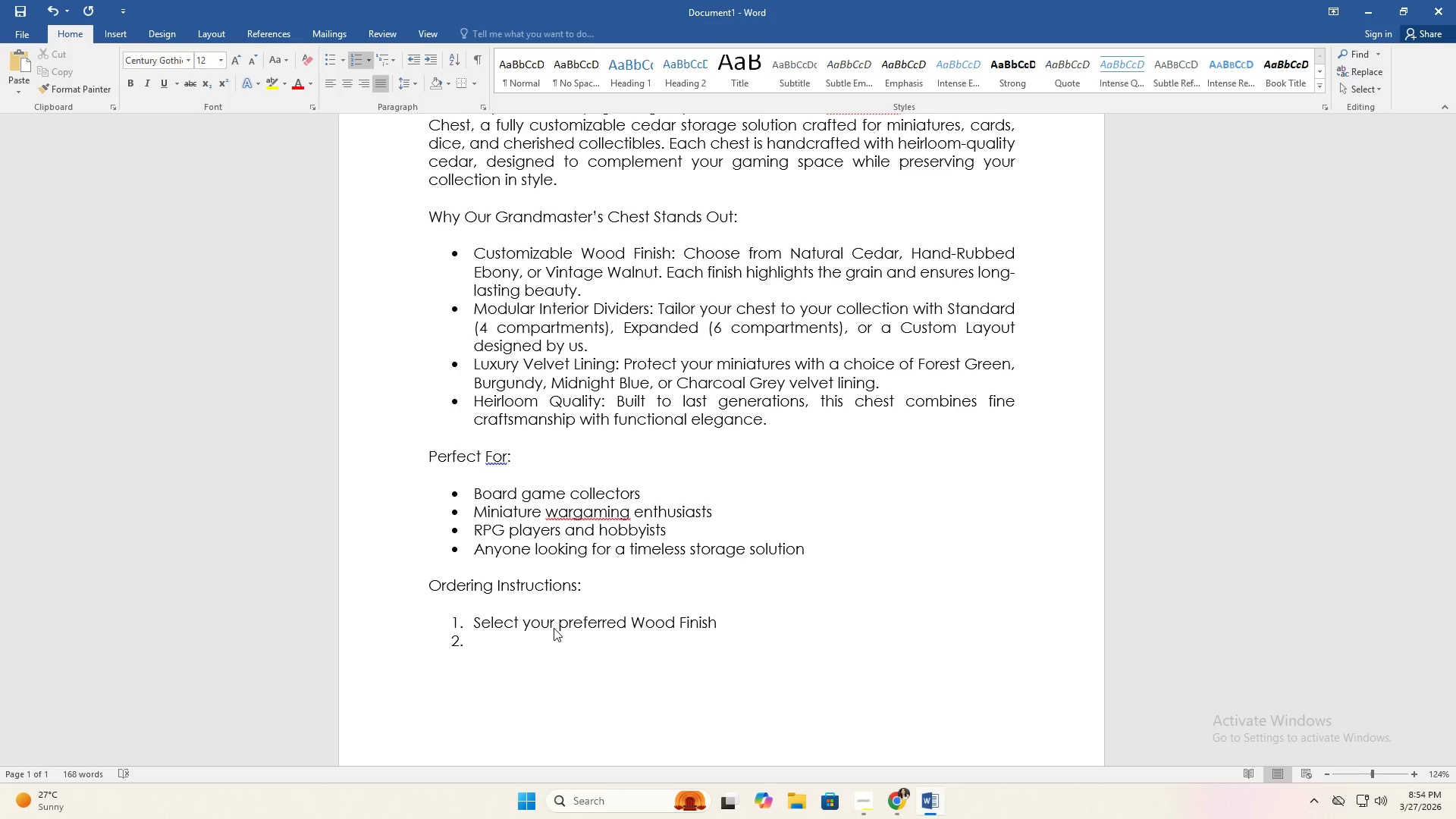 
key(Backspace)
 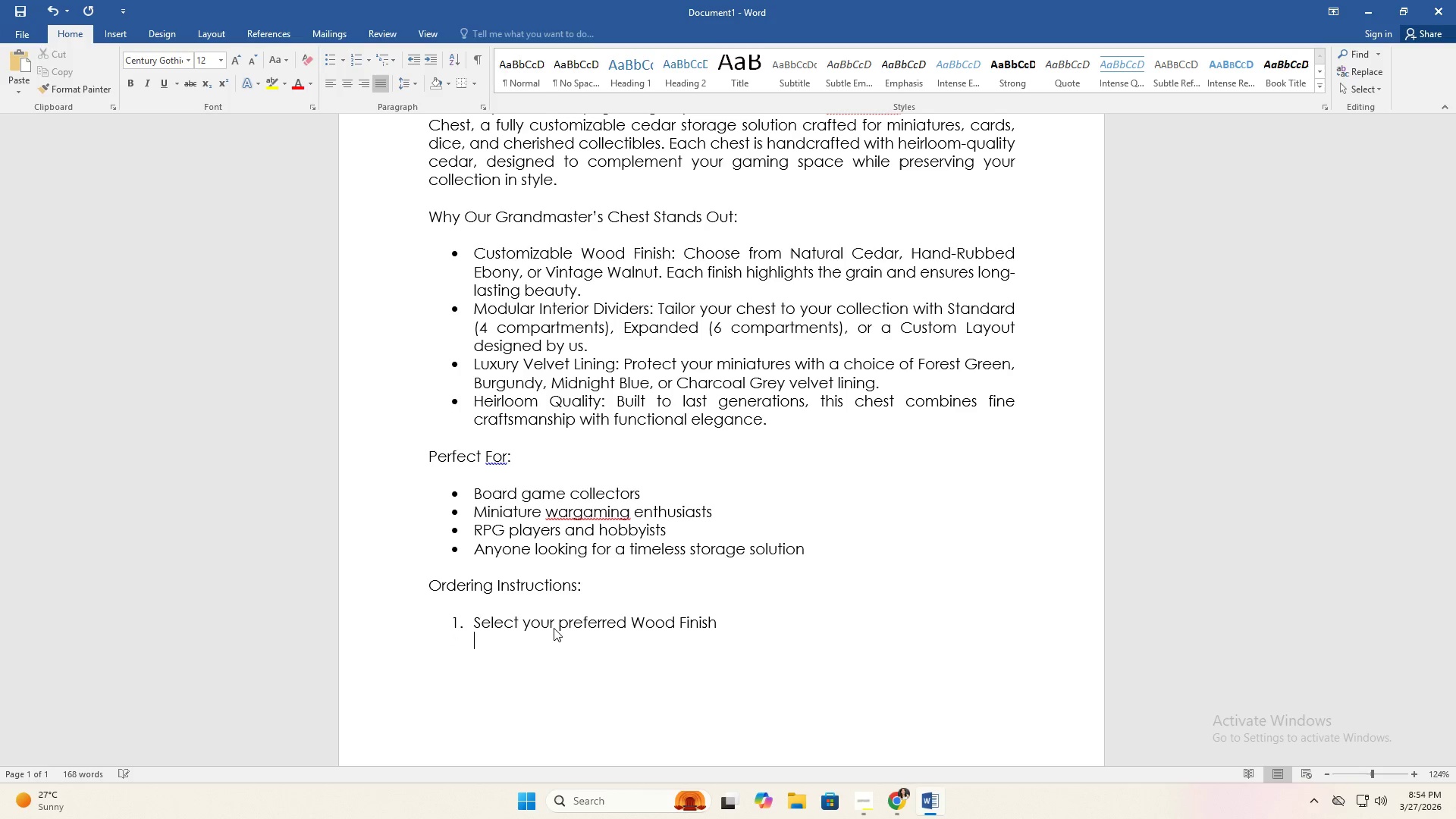 
key(Backspace)
 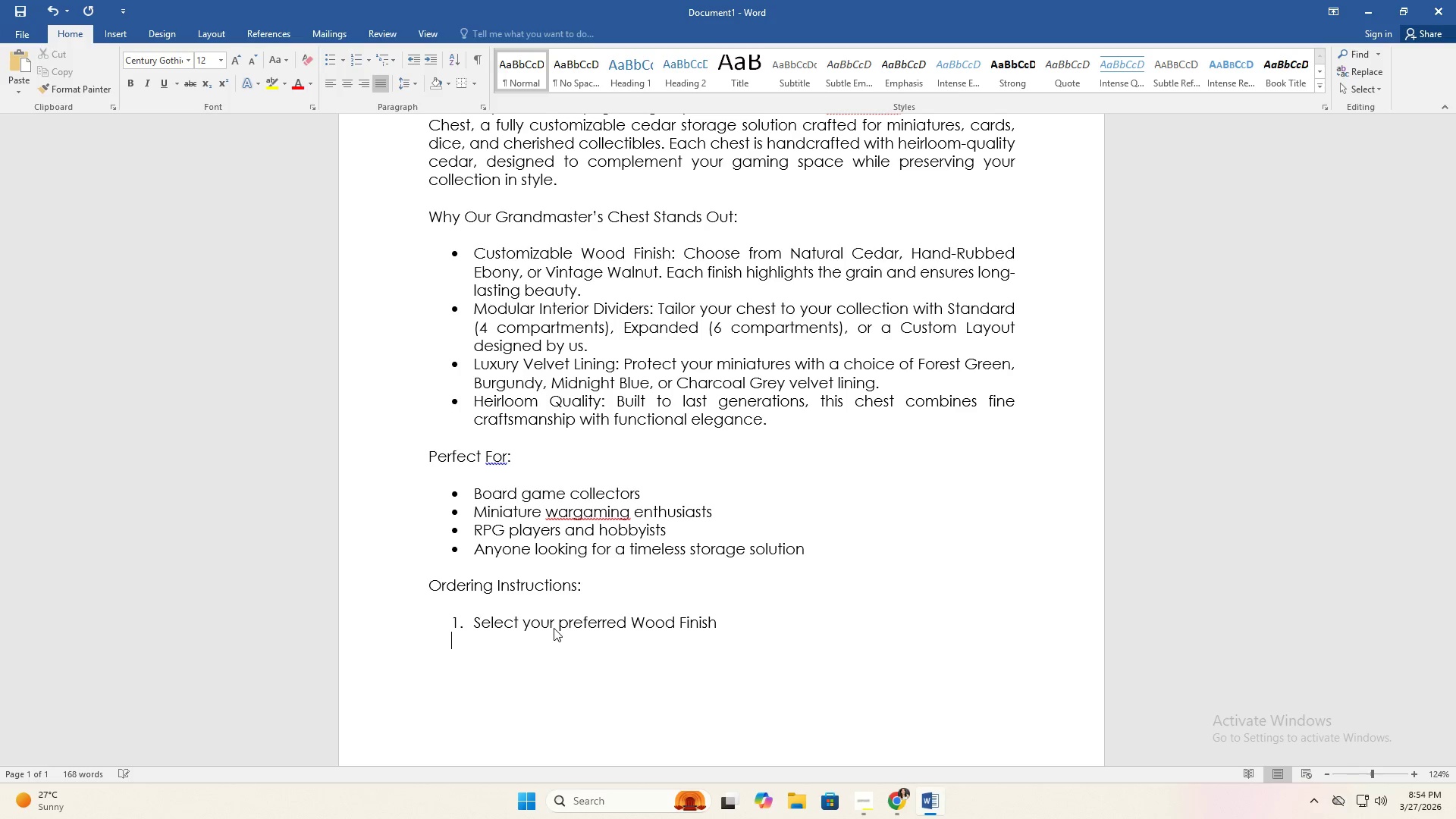 
key(Backspace)
 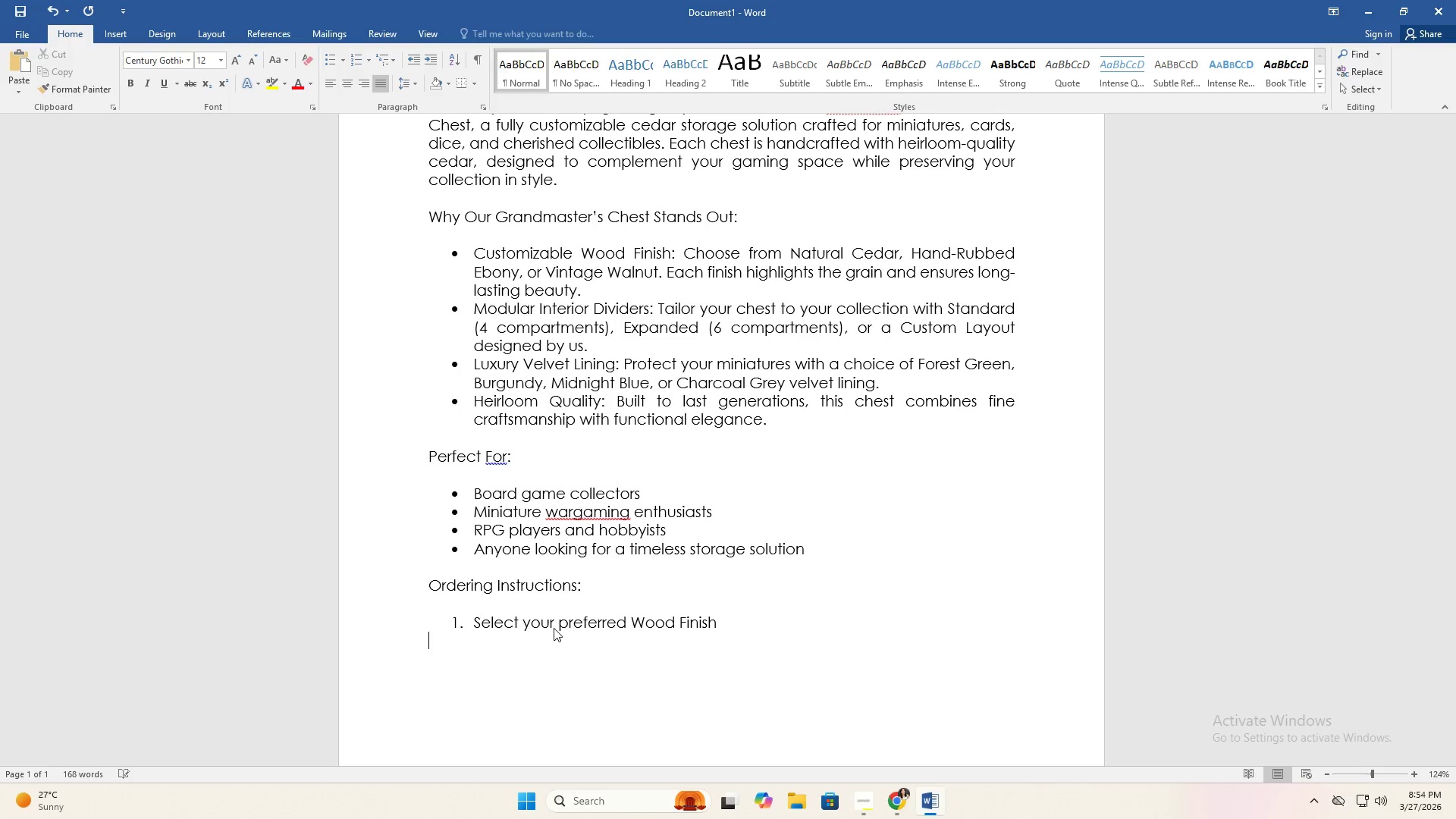 
key(Backspace)
 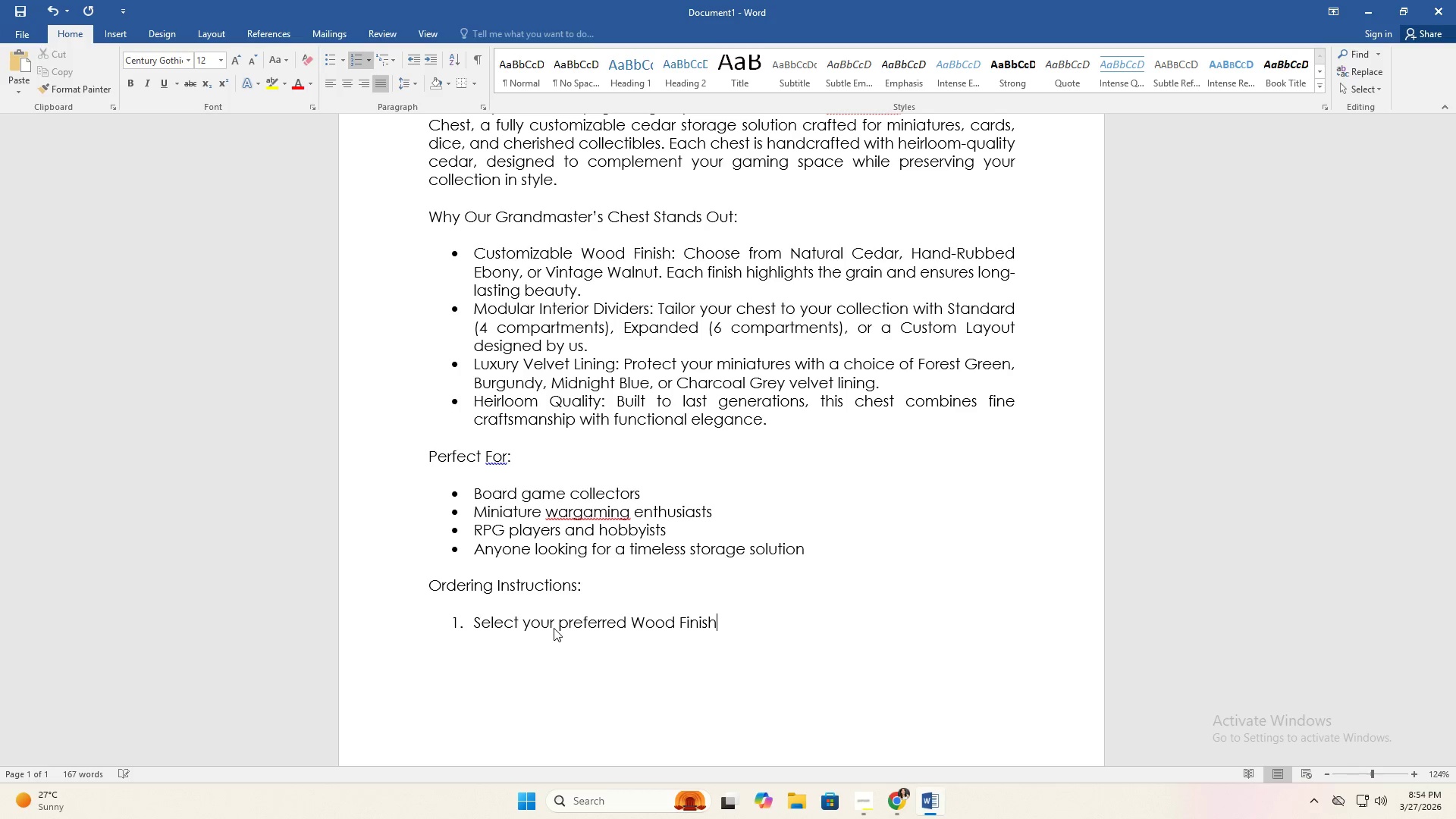 
key(Period)
 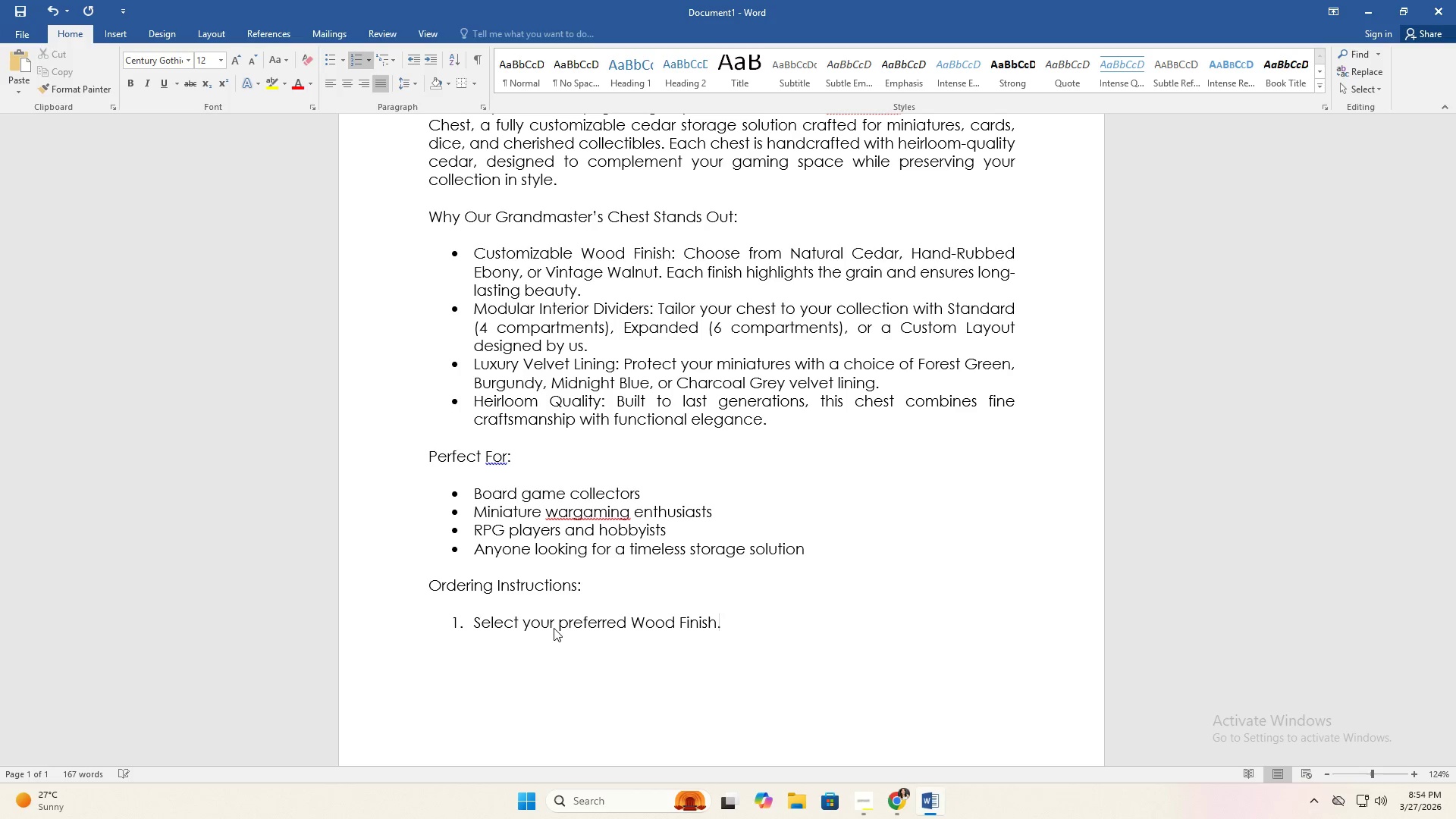 
key(Enter)
 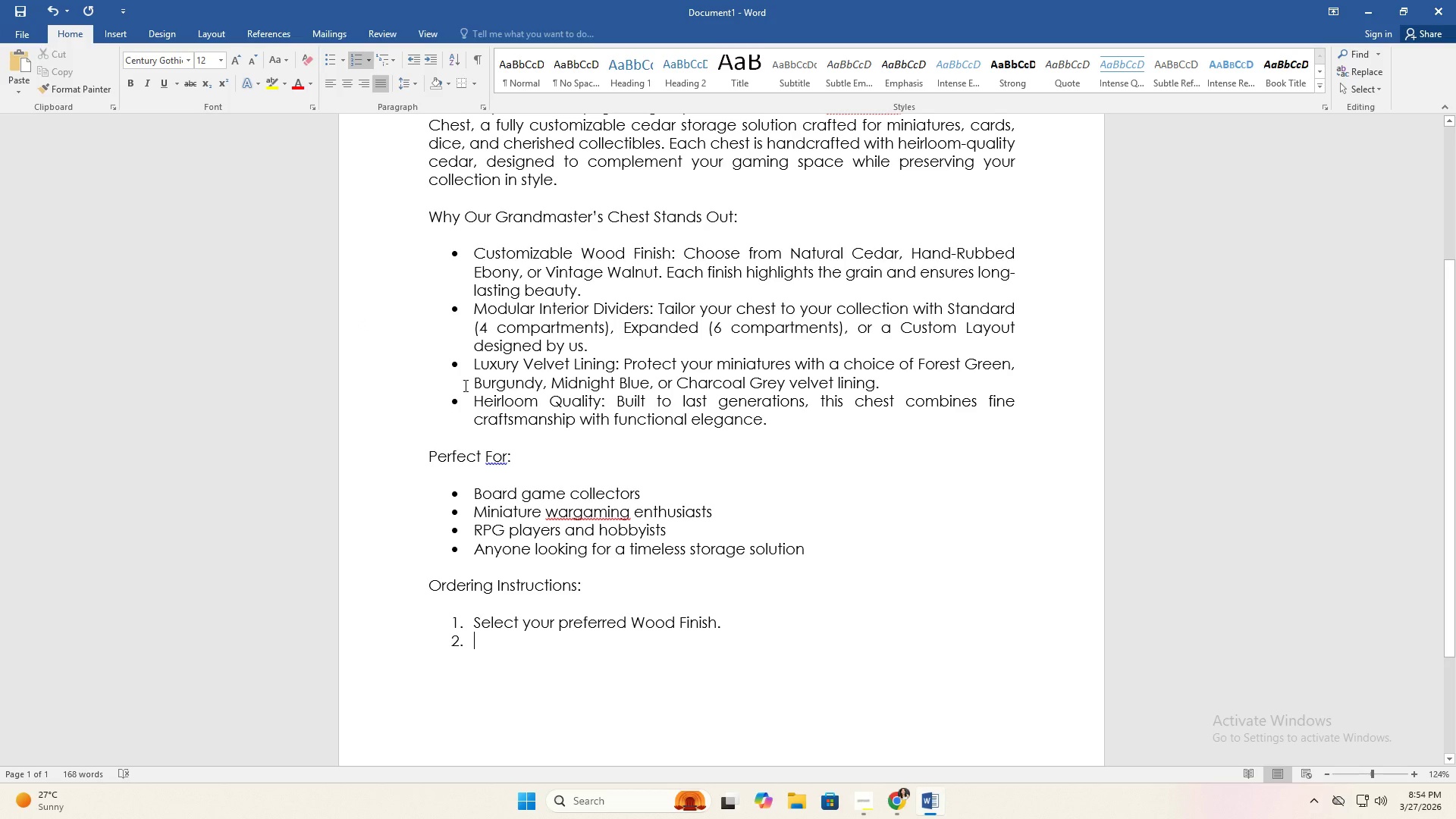 
wait(5.08)
 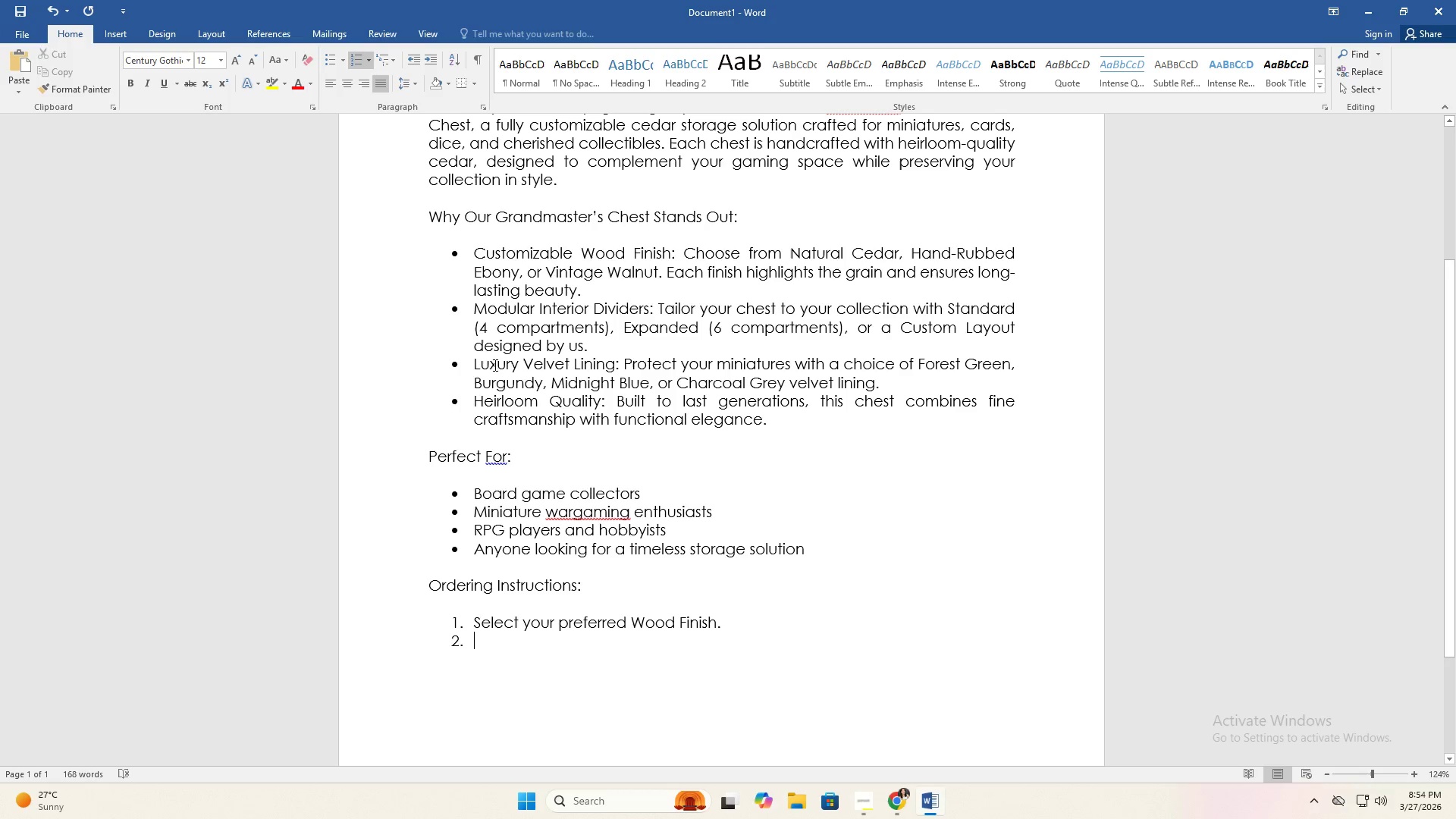 
type(Choose your In)
 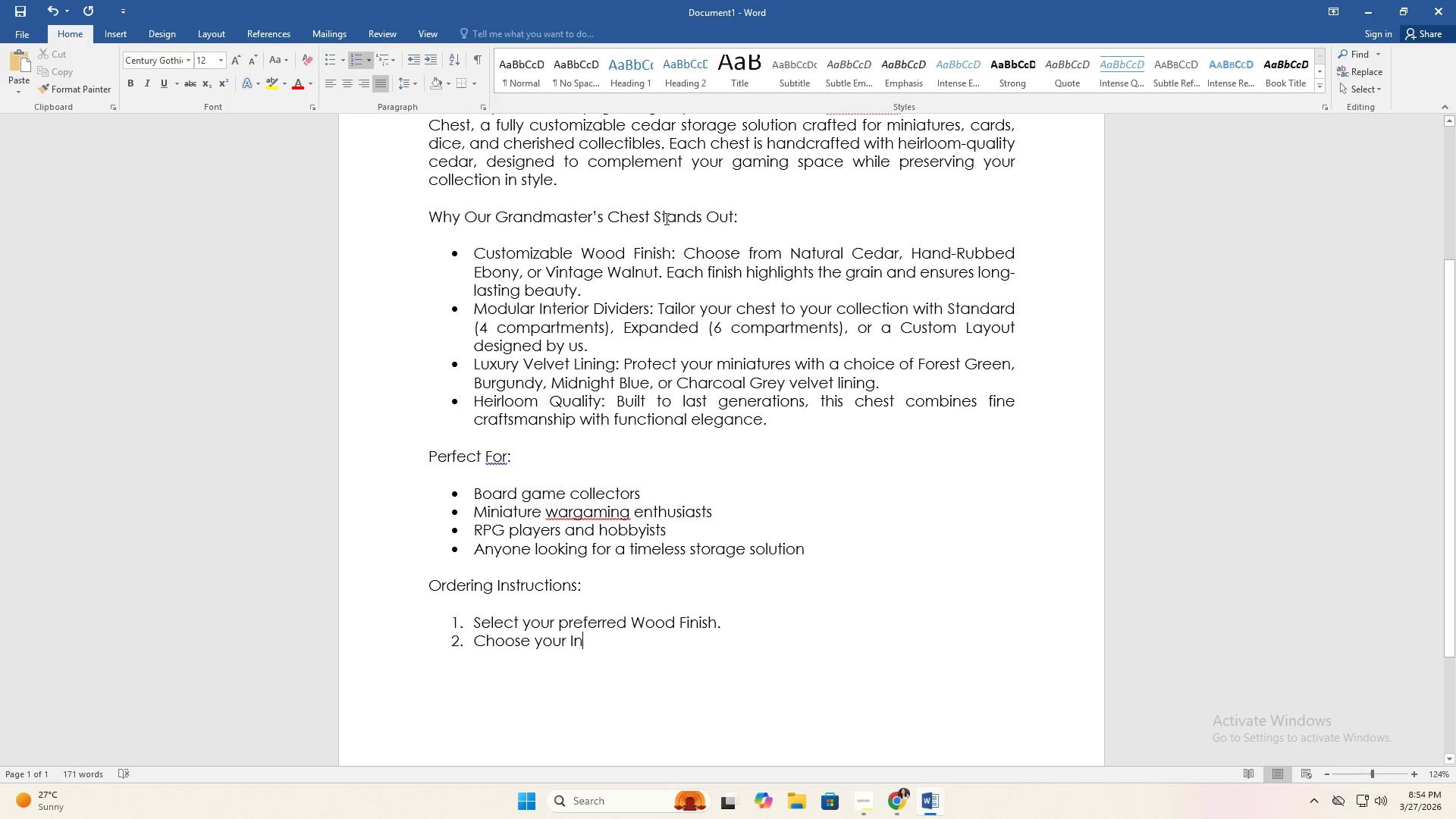 
left_click([575, 255])
 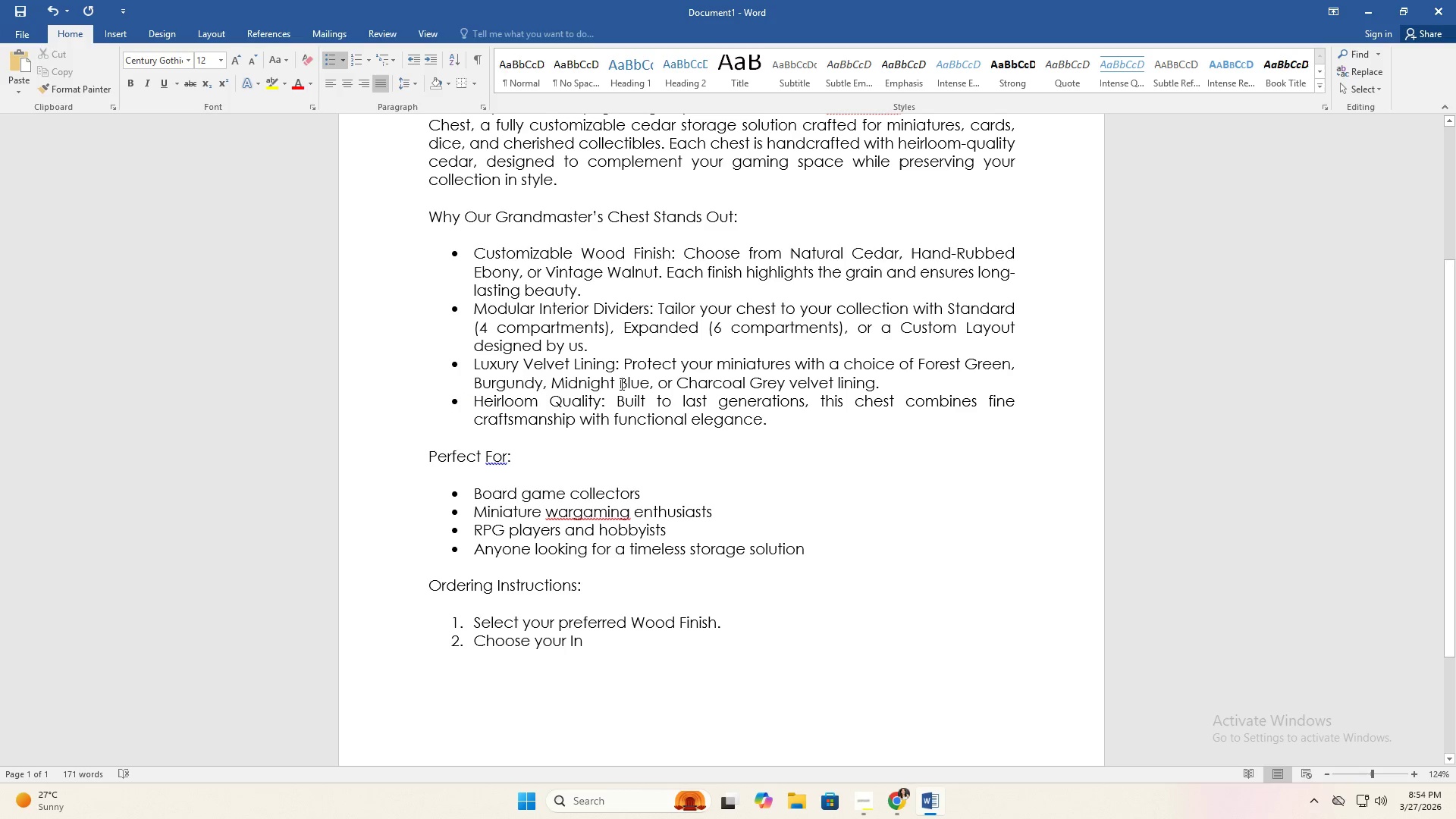 
left_click([661, 378])
 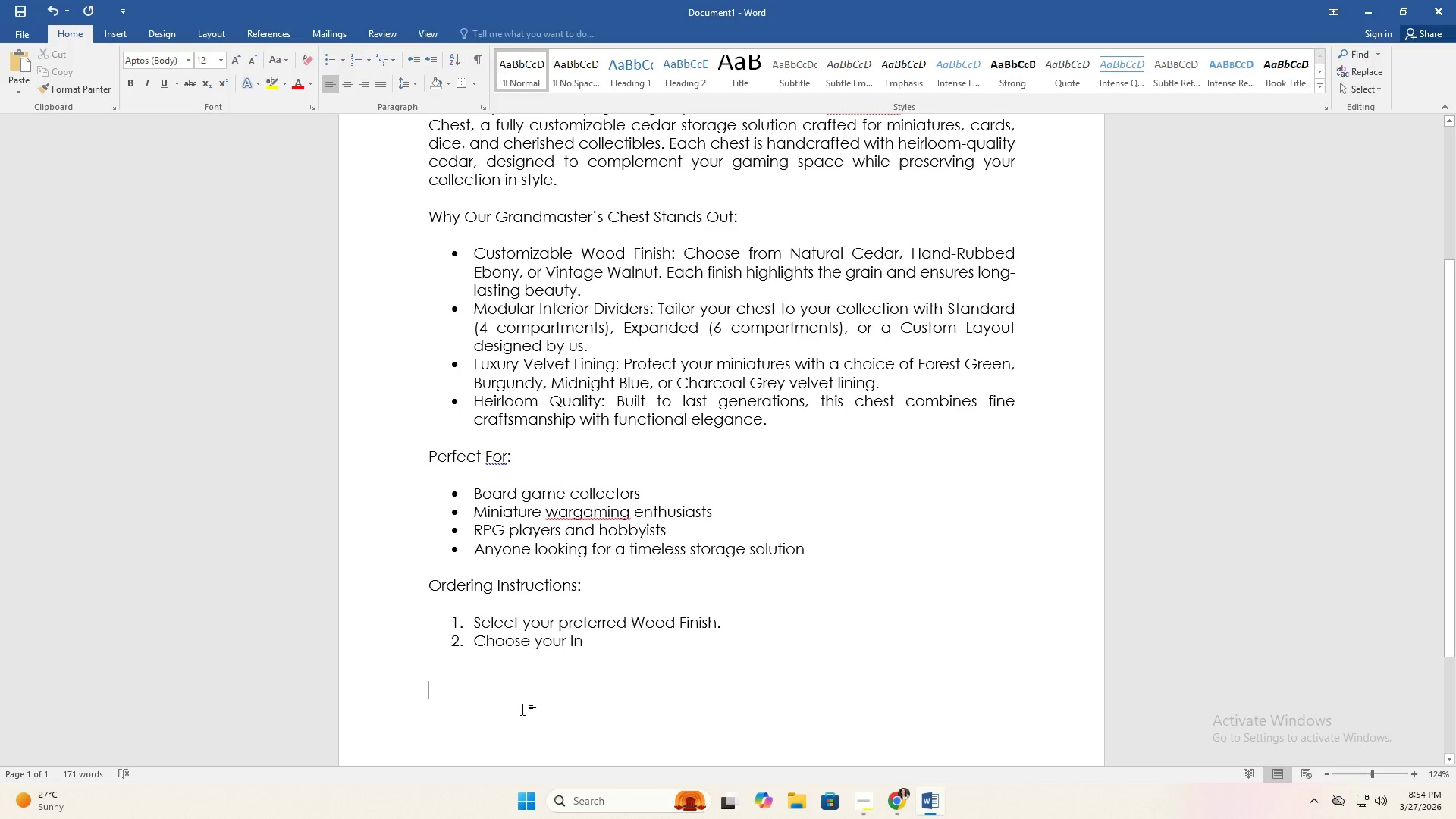 
left_click([287, 664])
 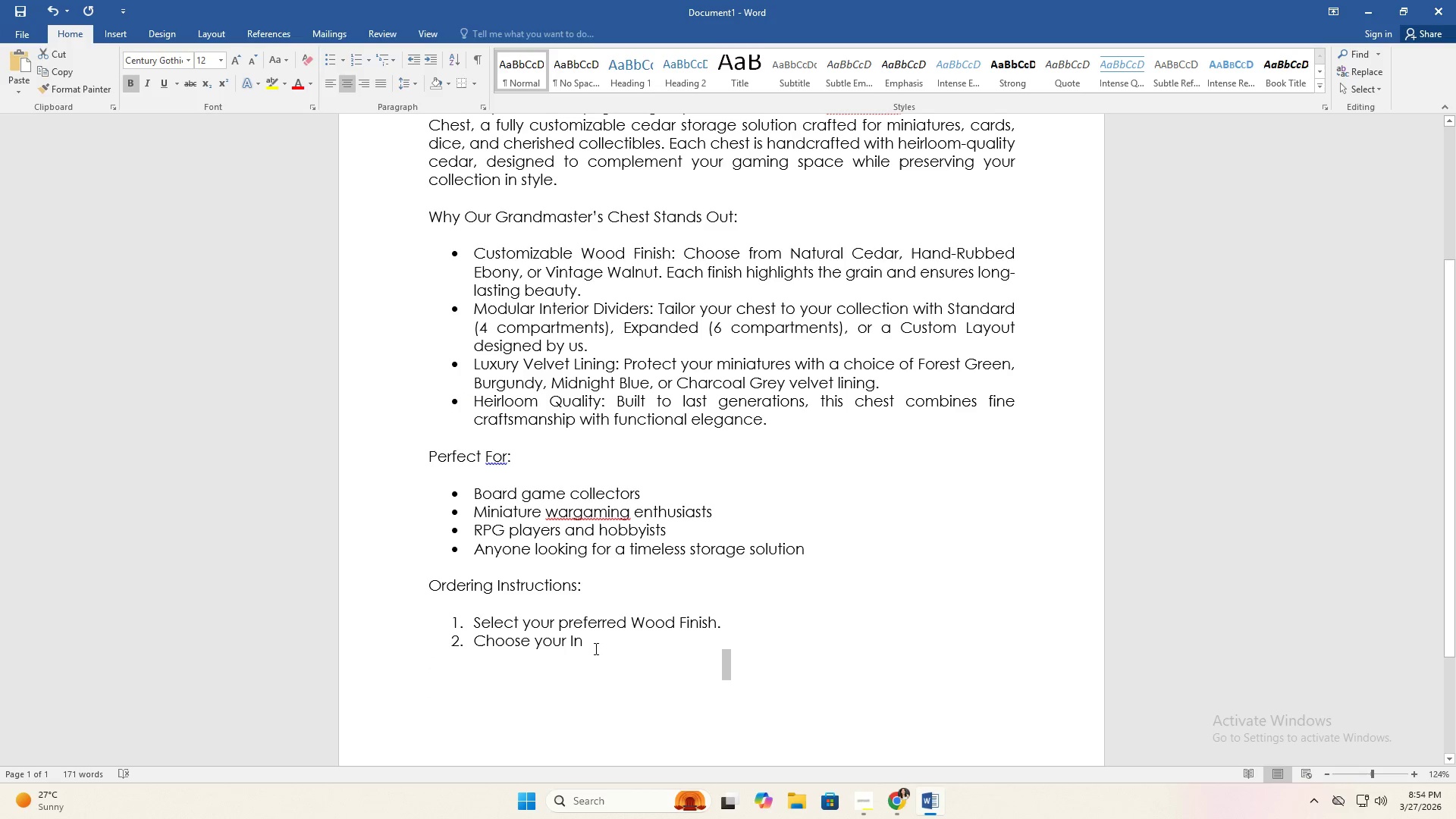 
left_click([600, 644])
 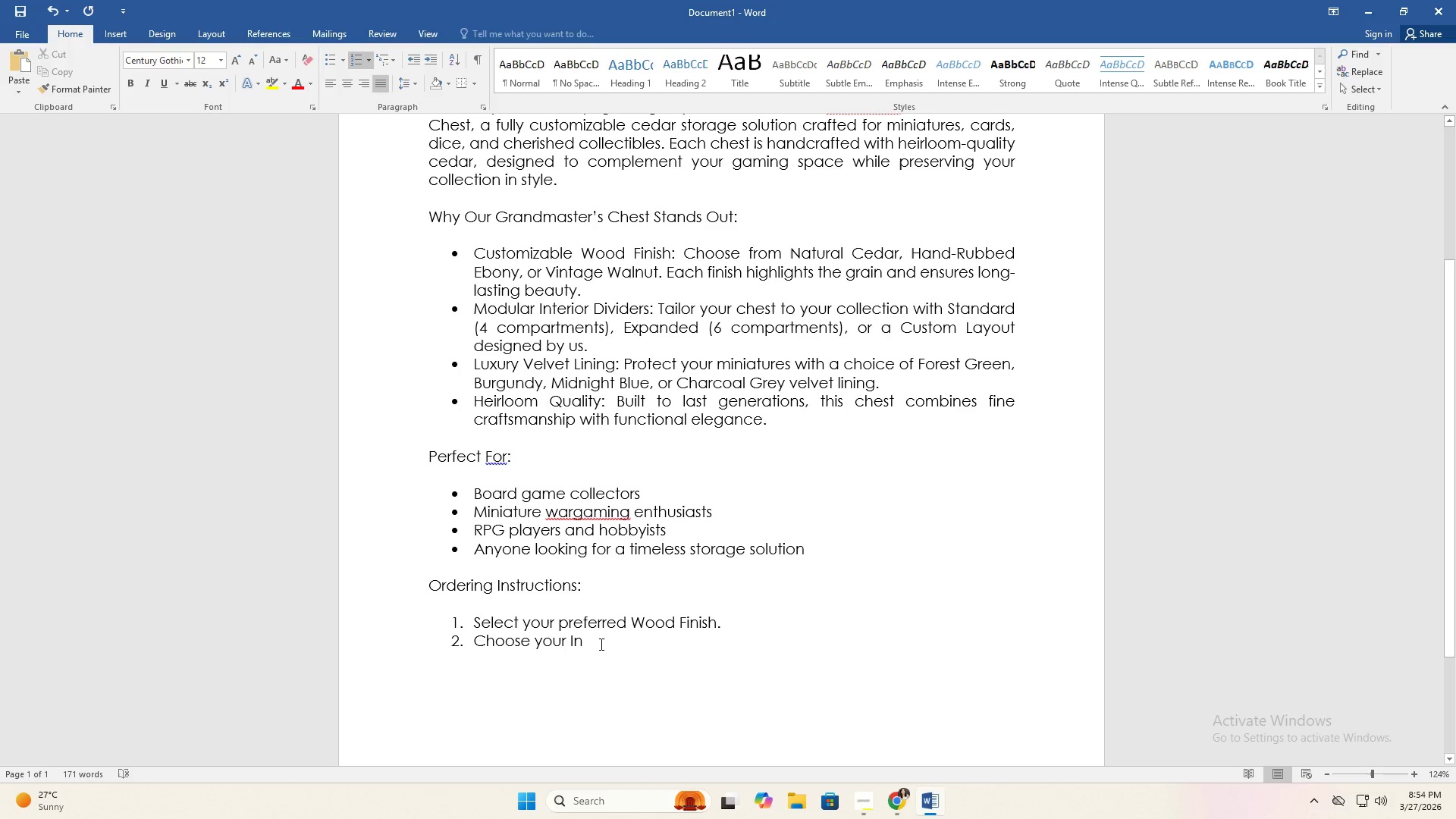 
type(terior )
key(Backspace)
key(Backspace)
type(t)
key(Backspace)
type(r Divider Layout.)
 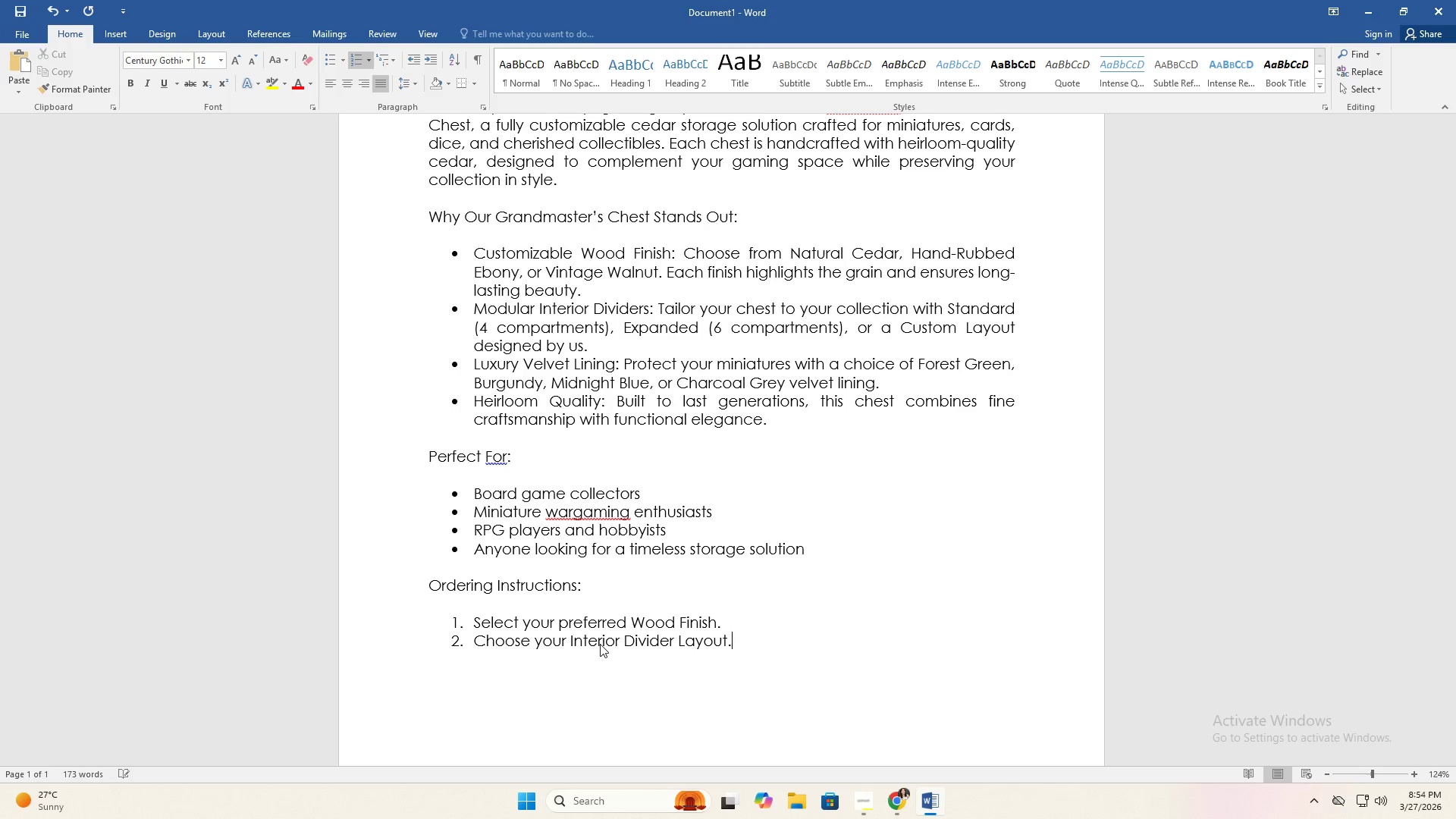 
key(Enter)
 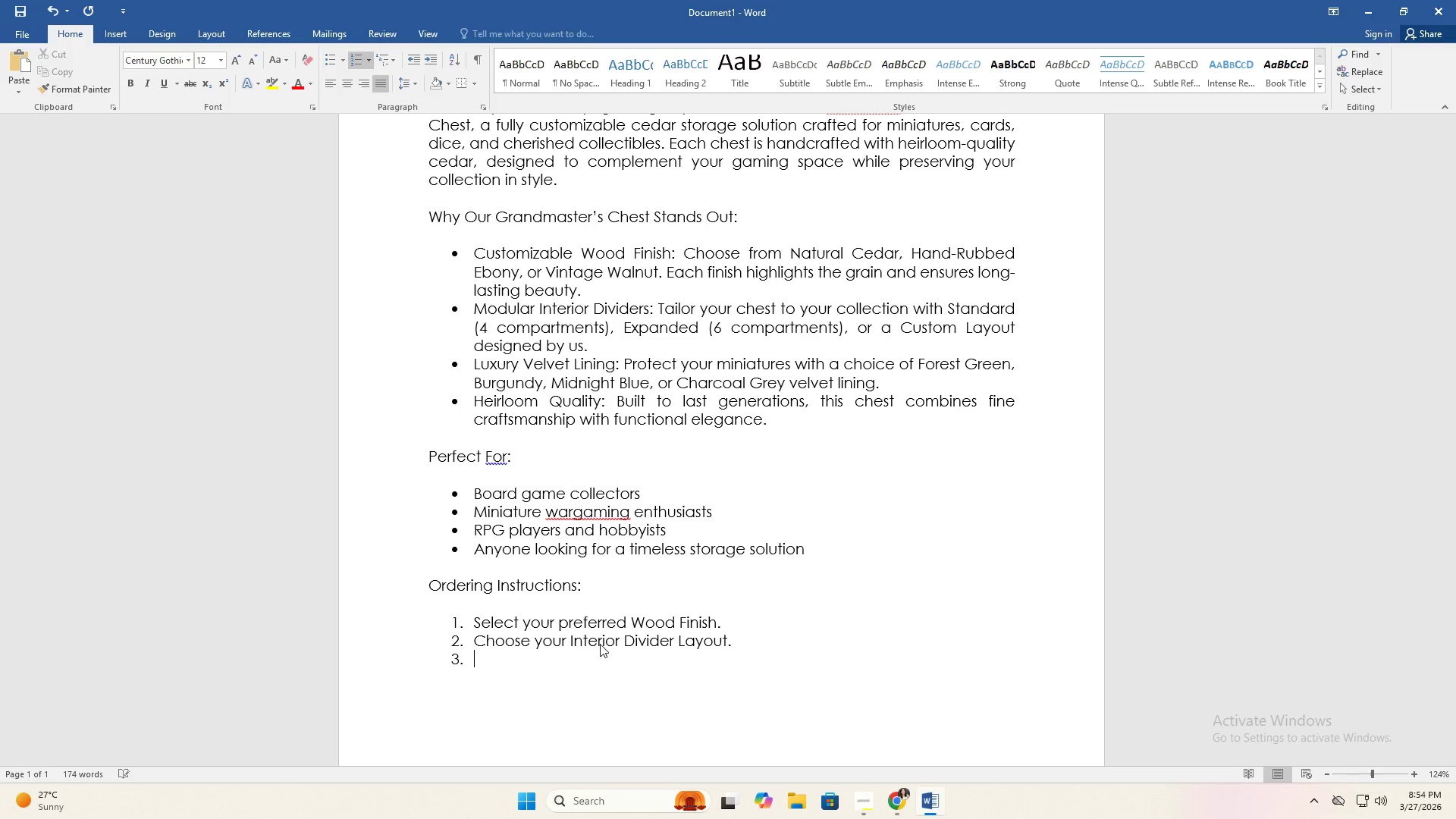 
type(Pick your Velvet Lining Color.)
 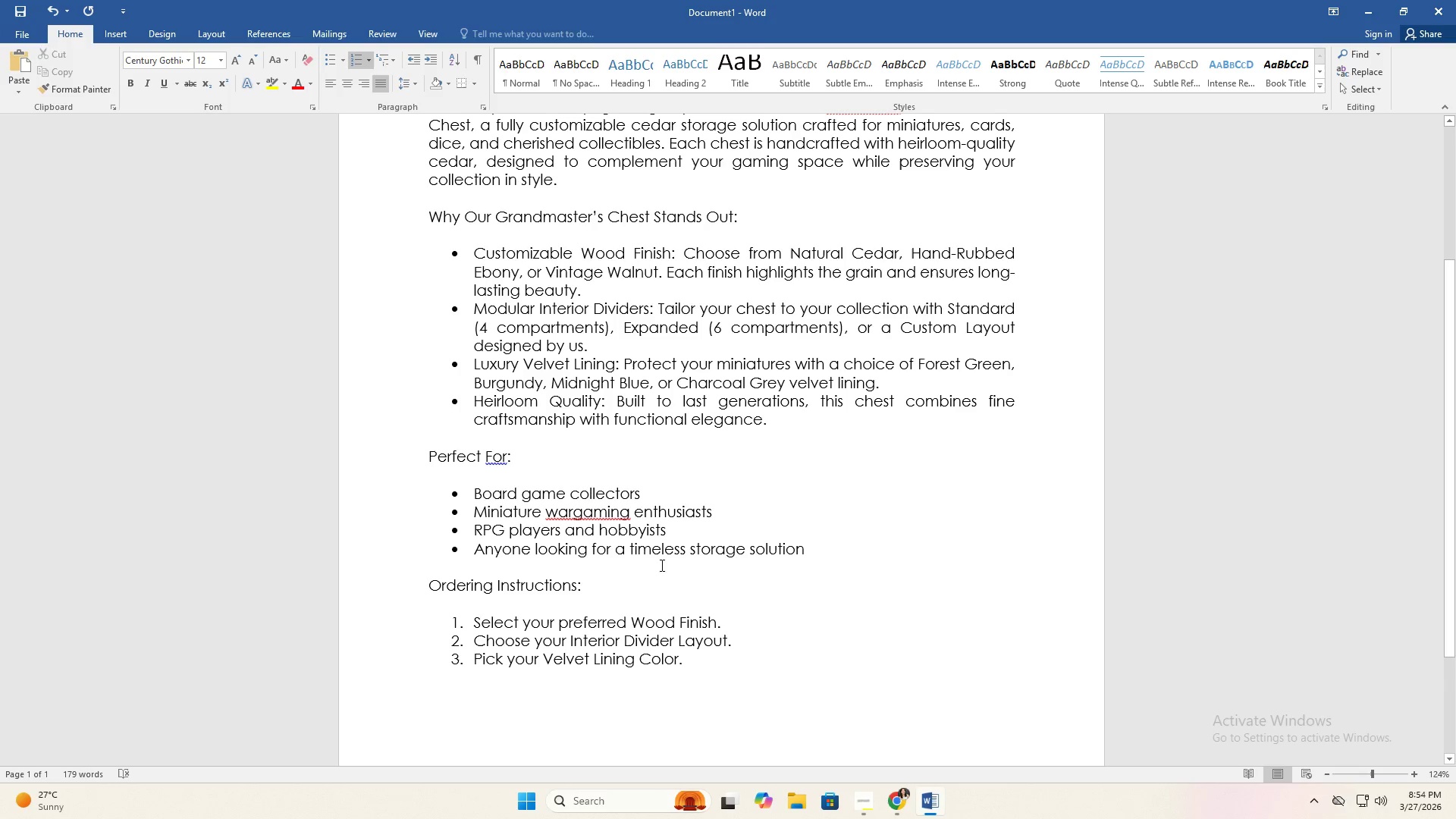 
key(Enter)
 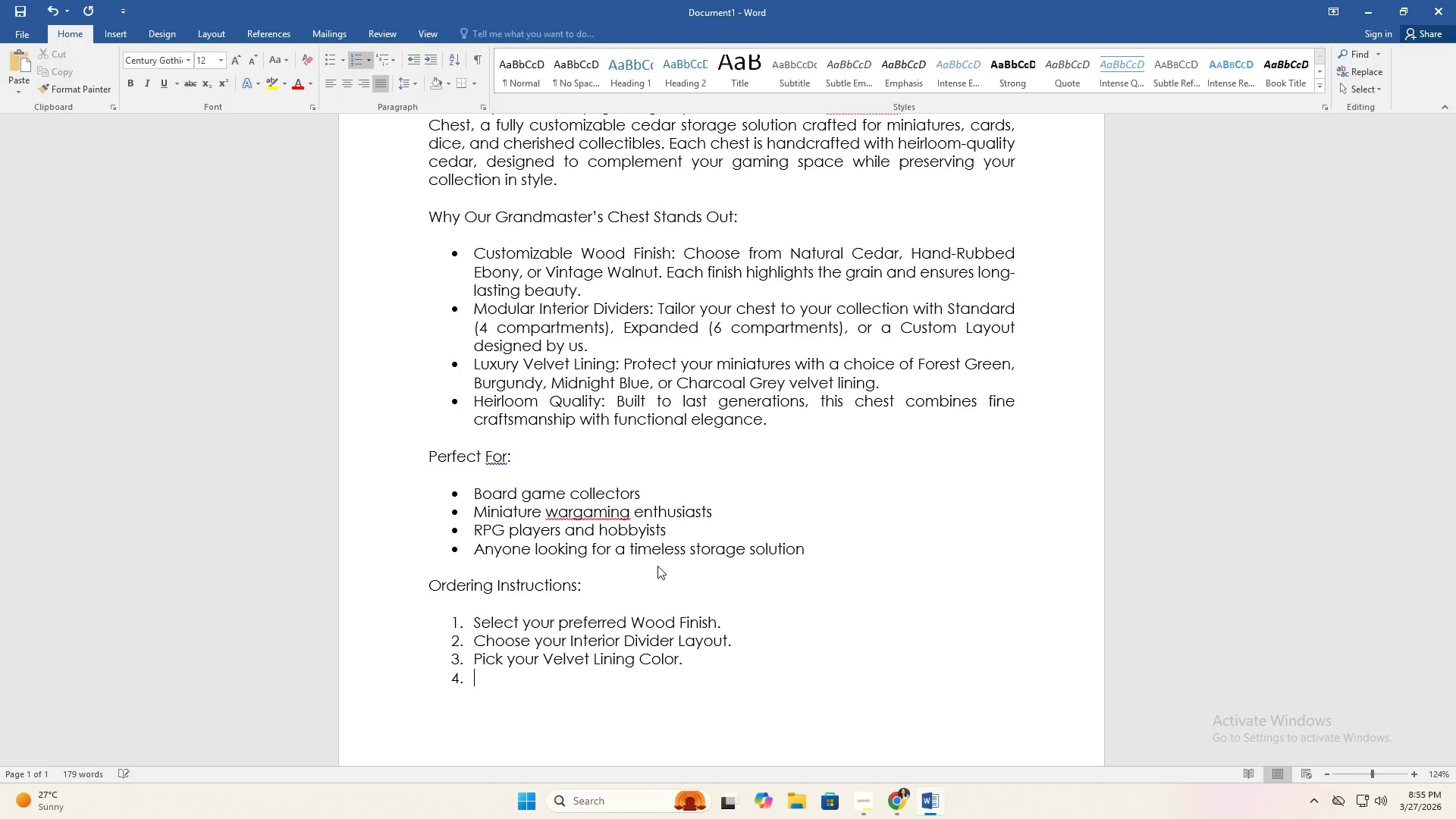 
type(Add to cart and enjoy your fully custom-built heirloom storage chets)
key(Backspace)
key(Backspace)
type(sy)
key(Backspace)
type(t!)
 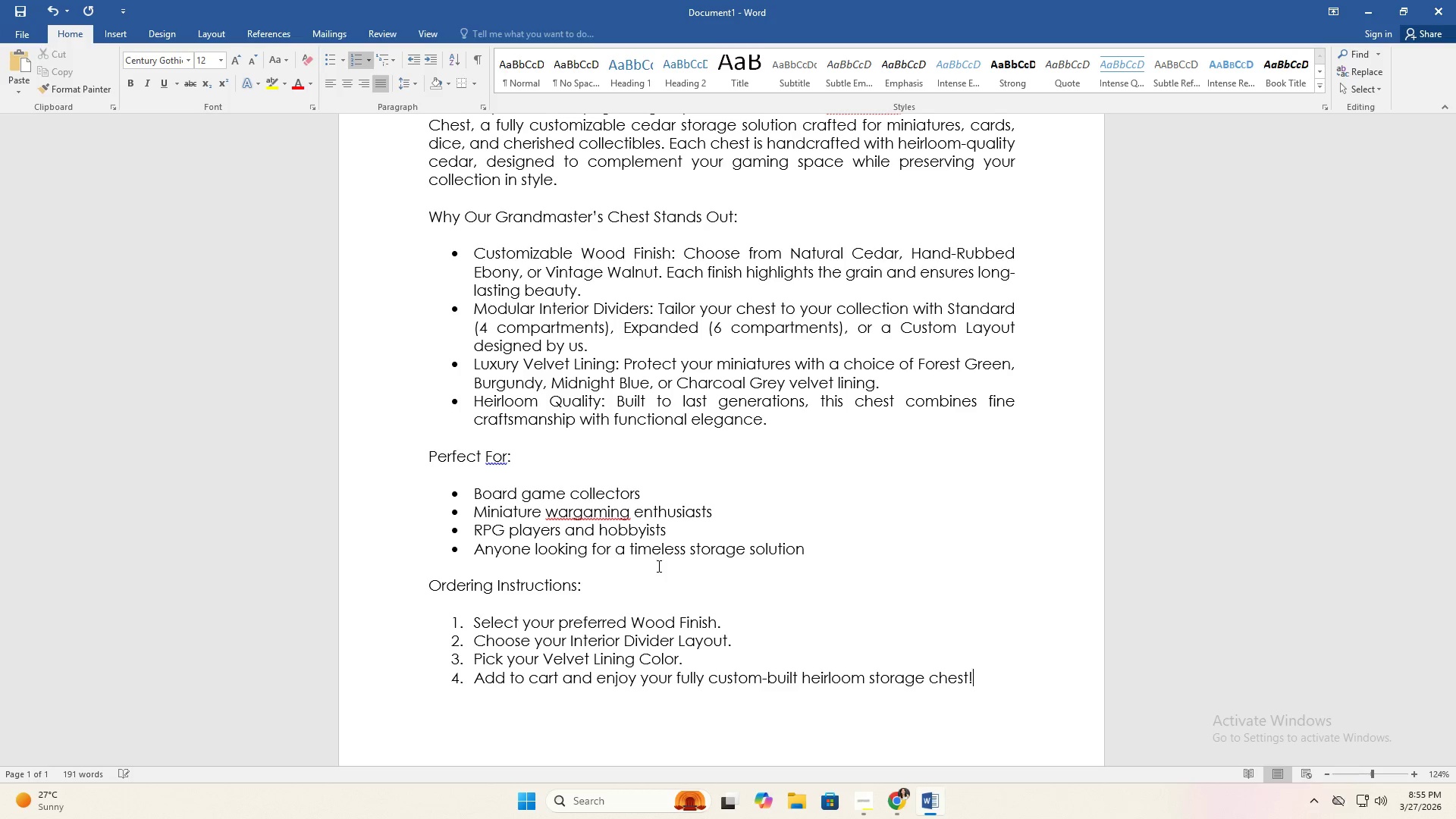 
key(Enter)
 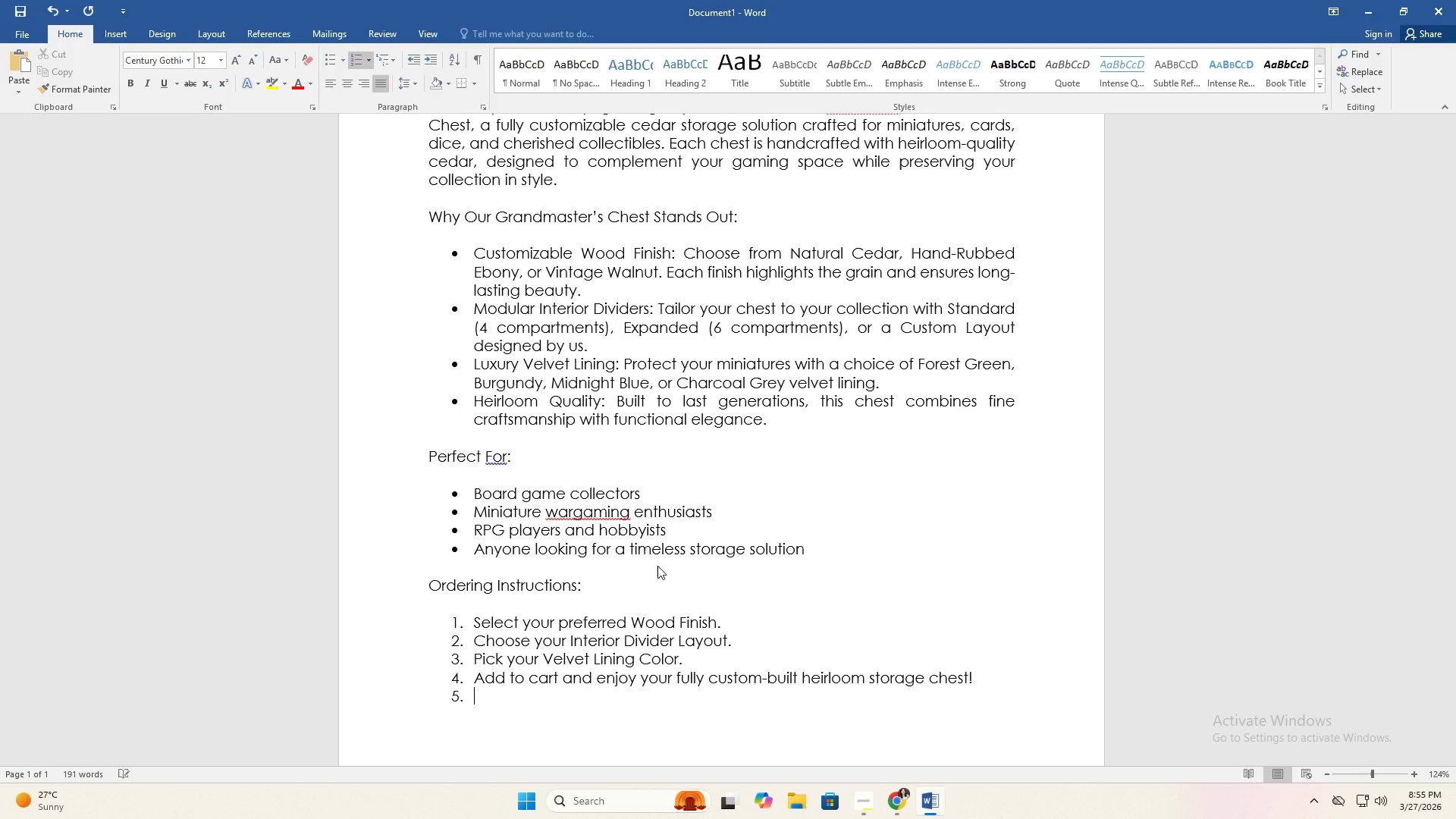 
key(Enter)
 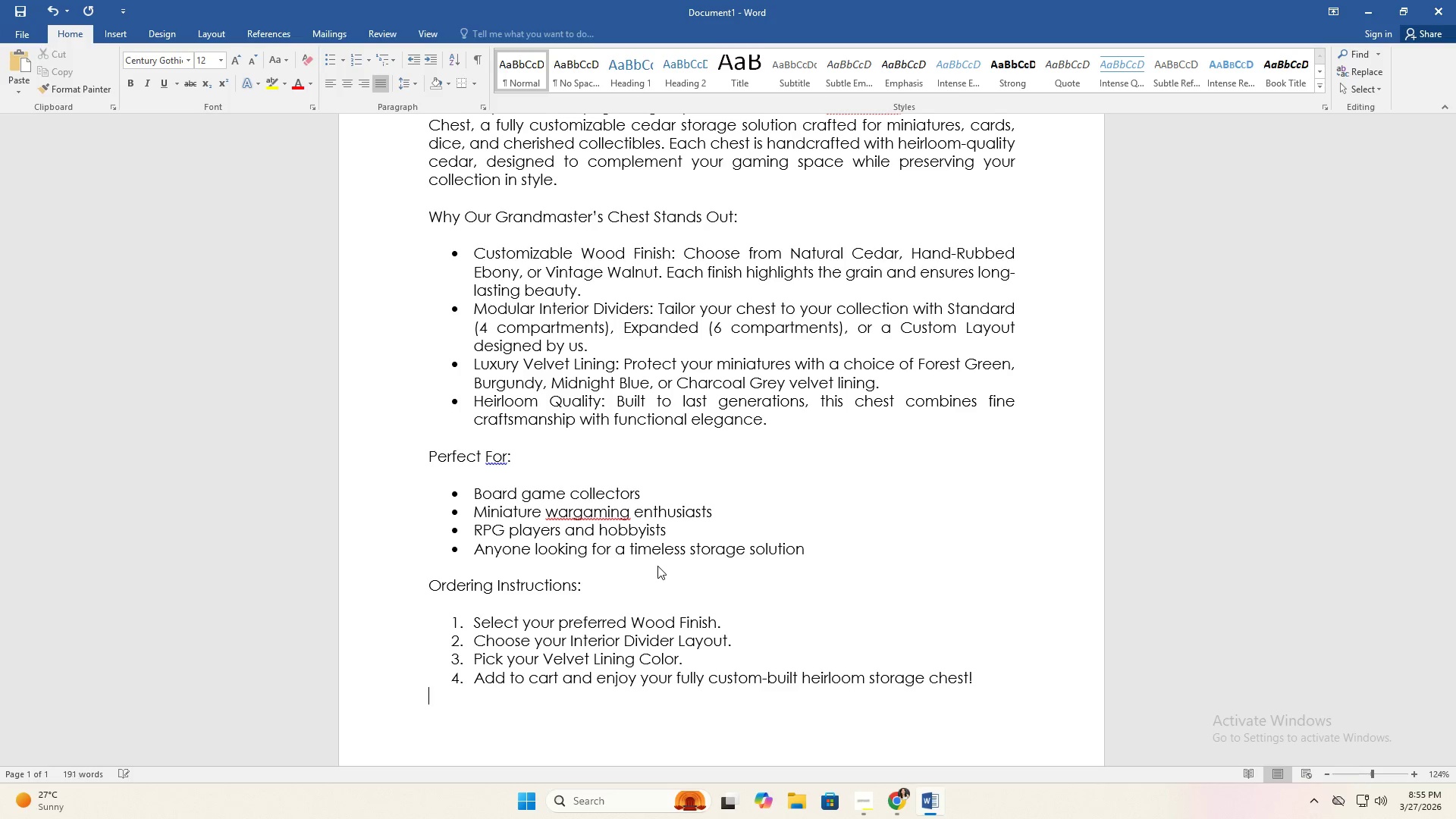 
key(Enter)
 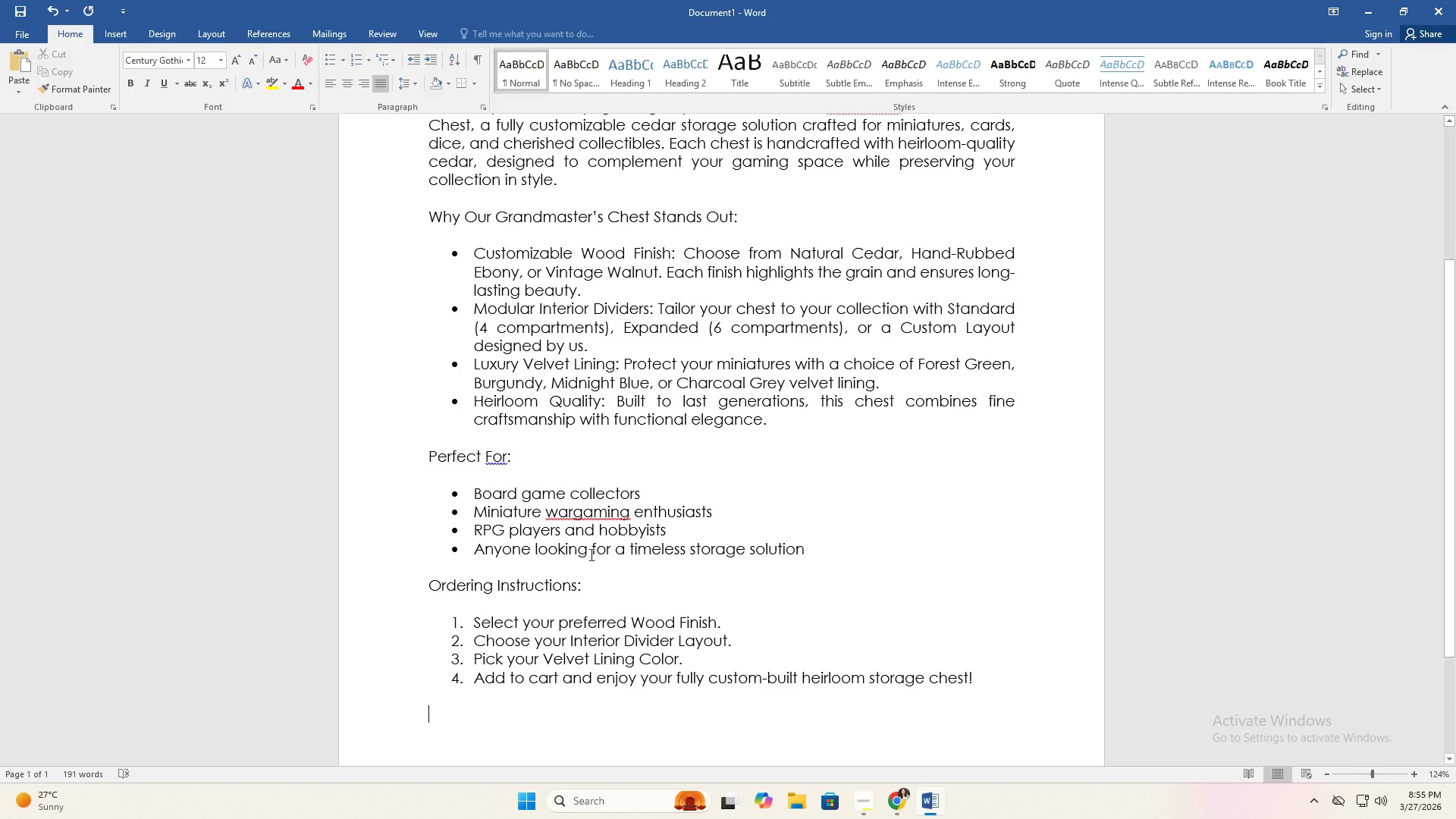 
scroll: coordinate [516, 513], scroll_direction: down, amount: 3.0
 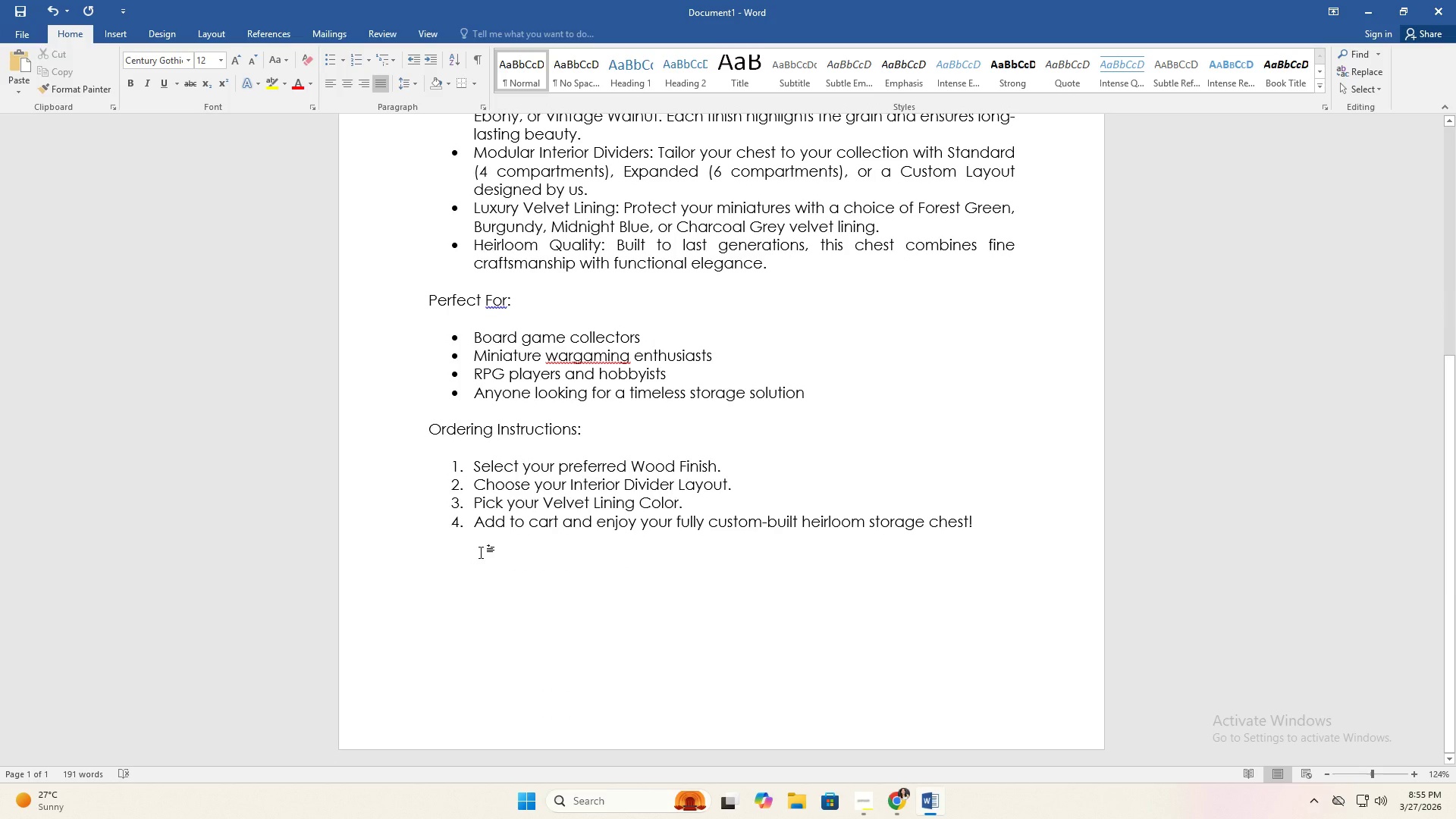 
key(Enter)
 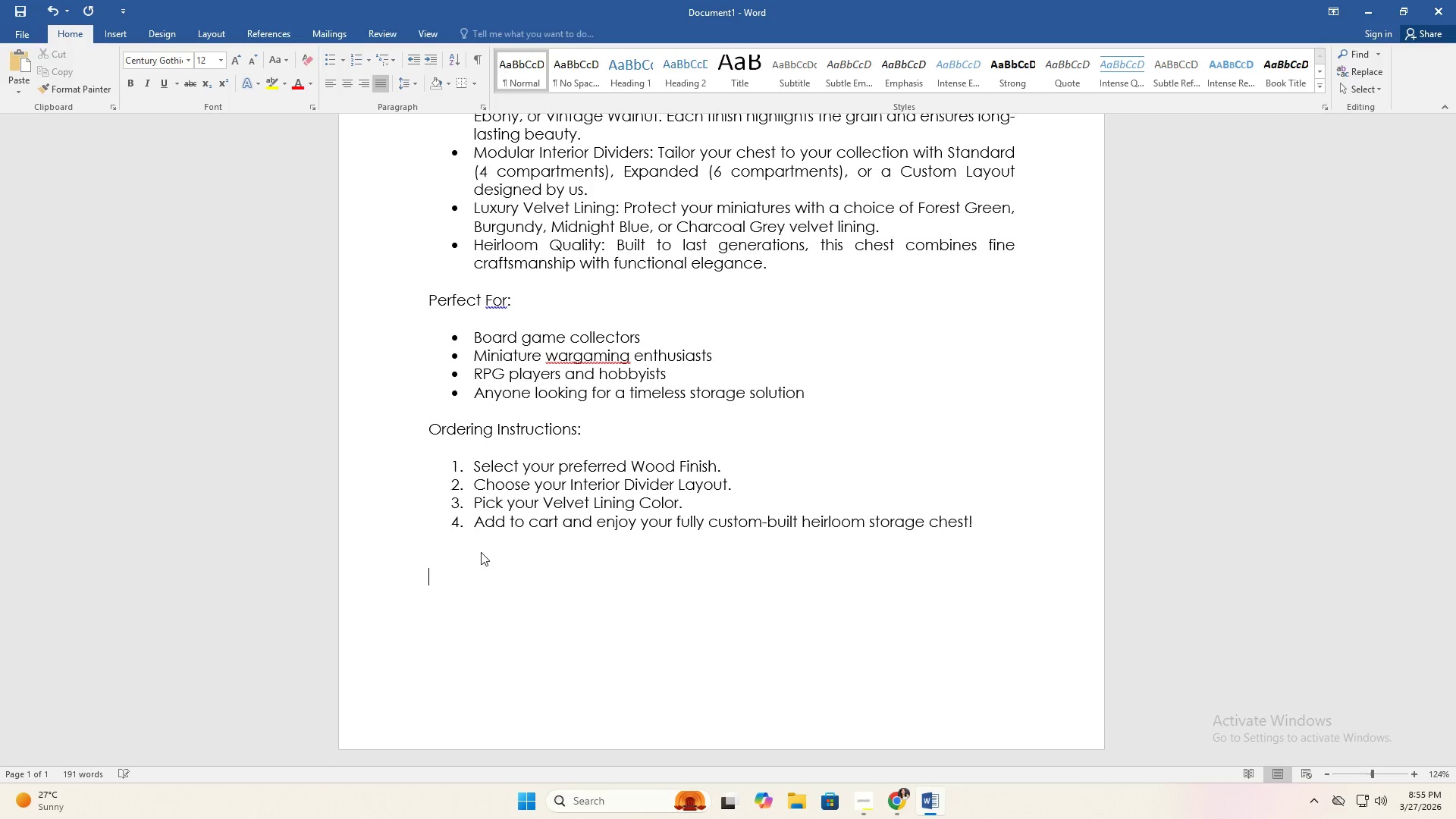 
key(Enter)
 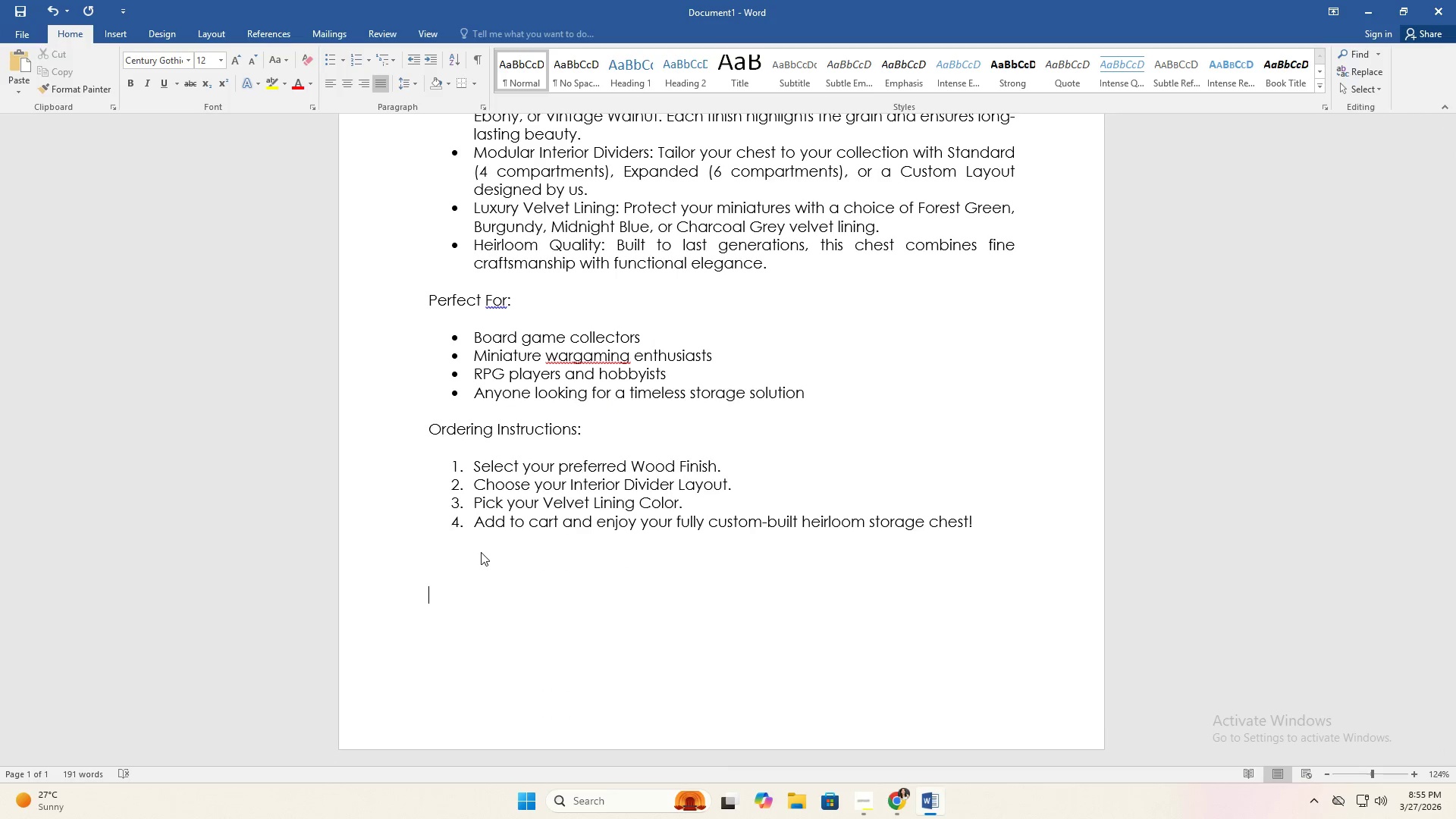 
type(Keywords Integrated: tabletop gaming storage, miniature chest, heirloom storage, modular gaming chest, customizable board game box, luxury cedar chest, gaming accessories organizer)
 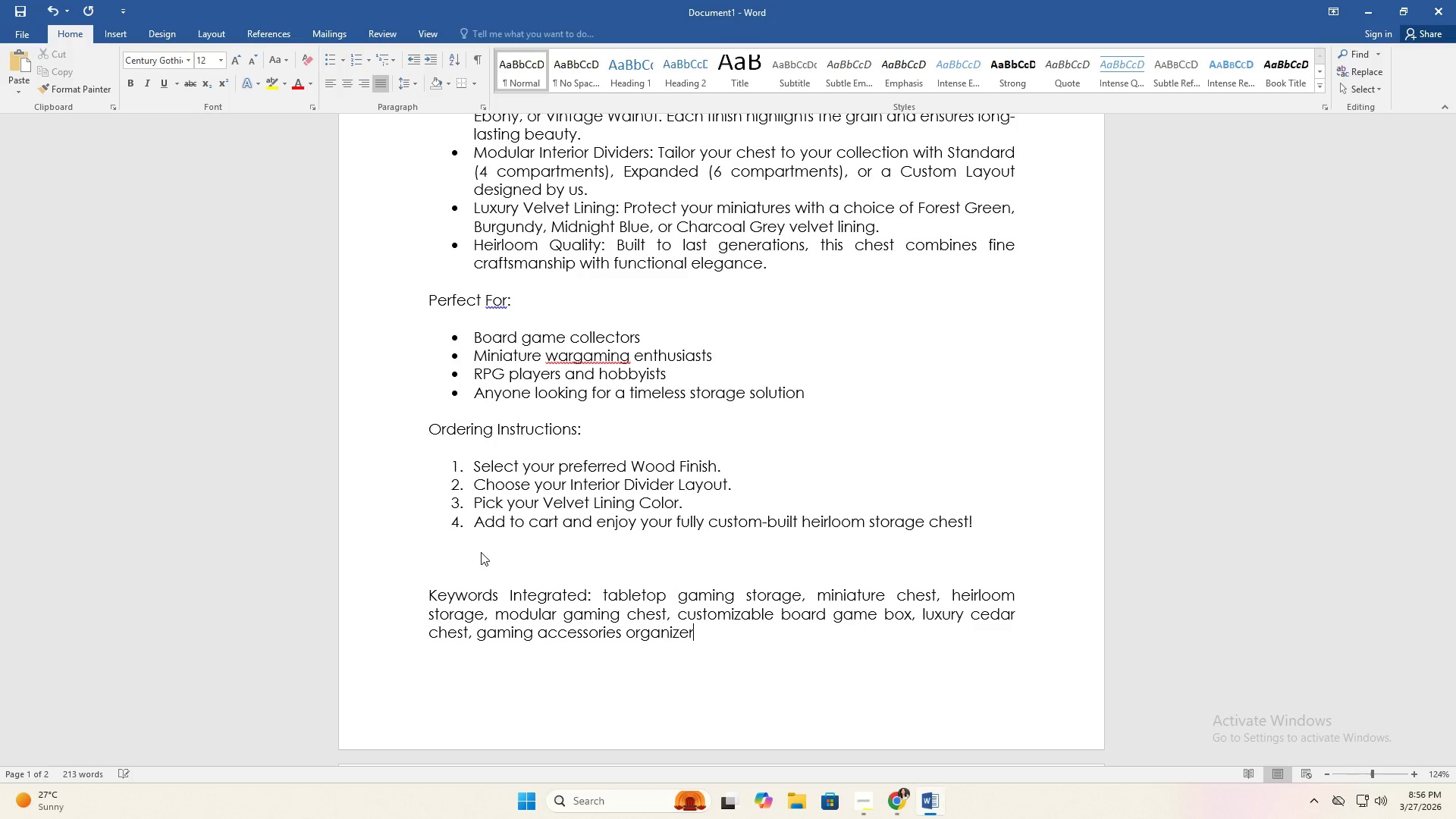 
left_click([492, 566])
 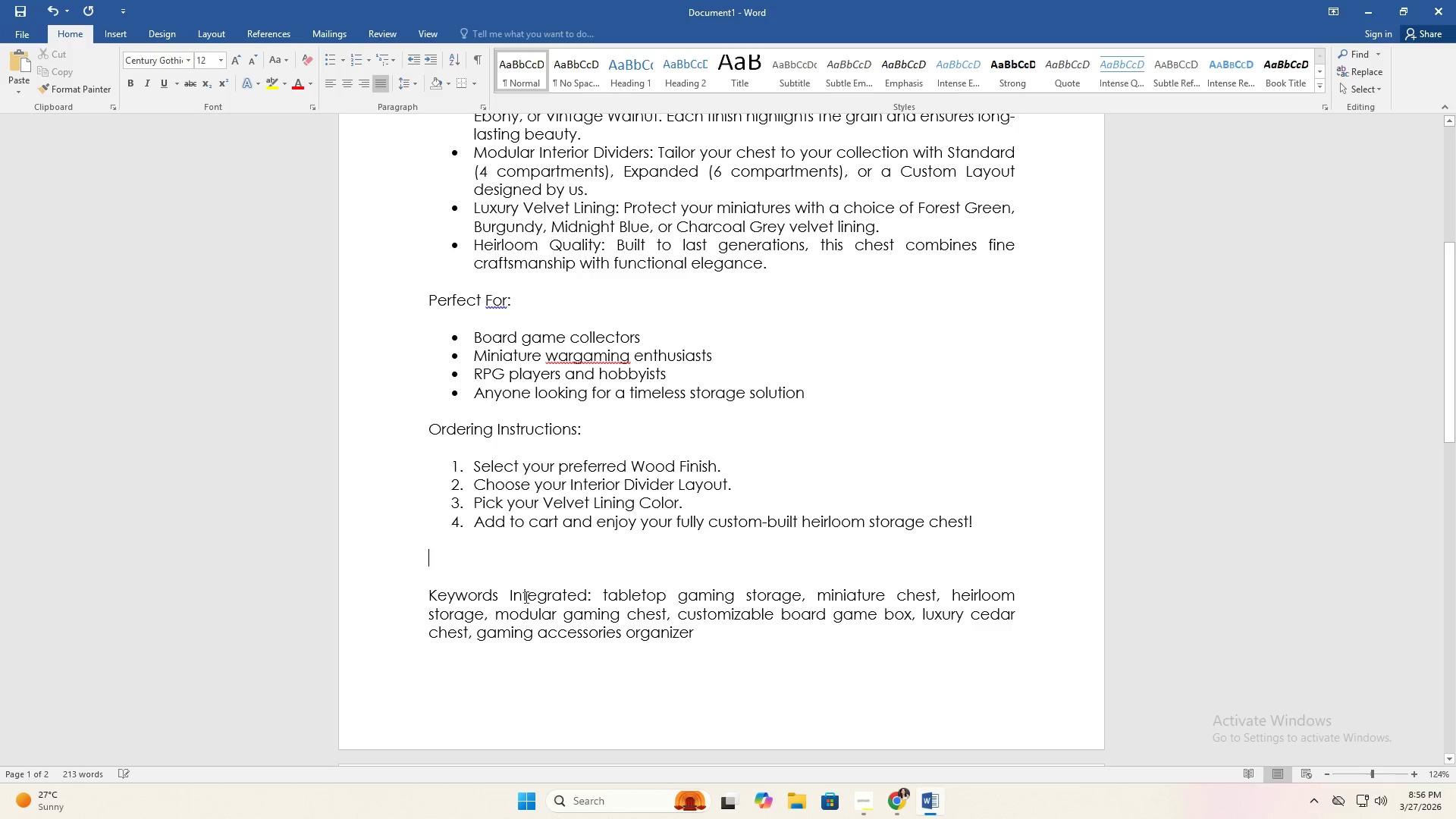 
left_click([519, 602])
 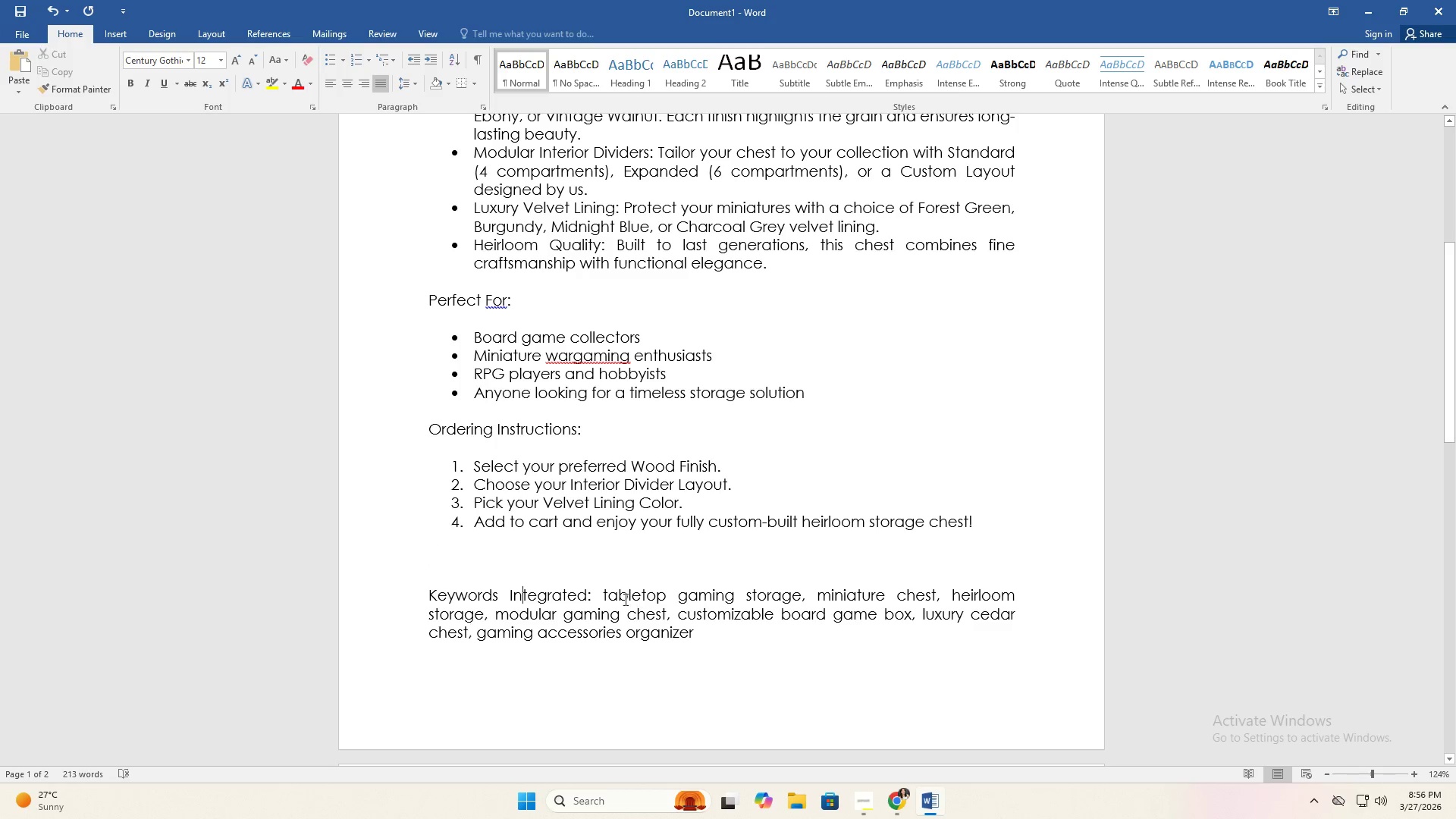 
left_click_drag(start_coordinate=[603, 595], to_coordinate=[714, 645])
 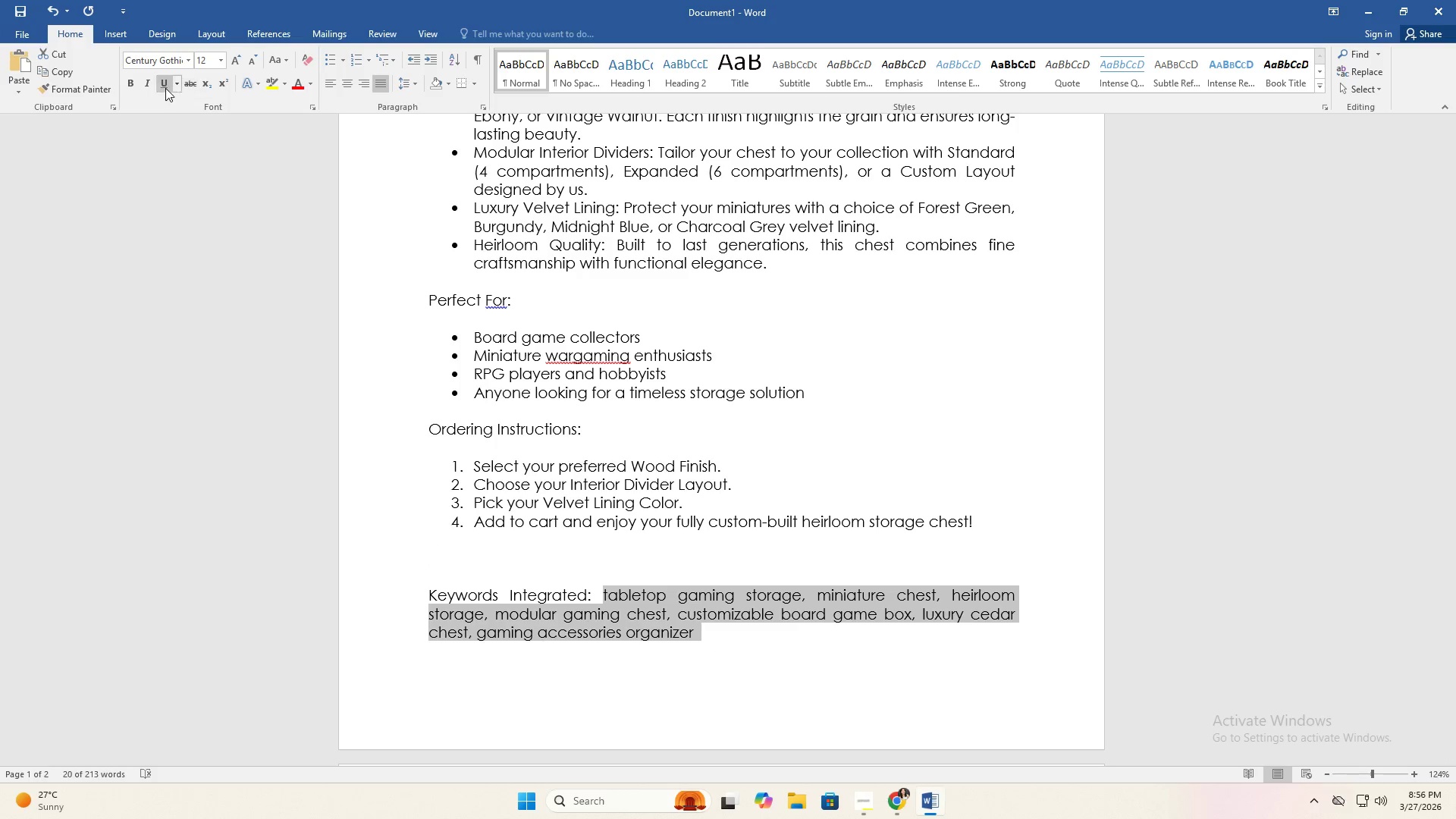 
double_click([629, 381])
 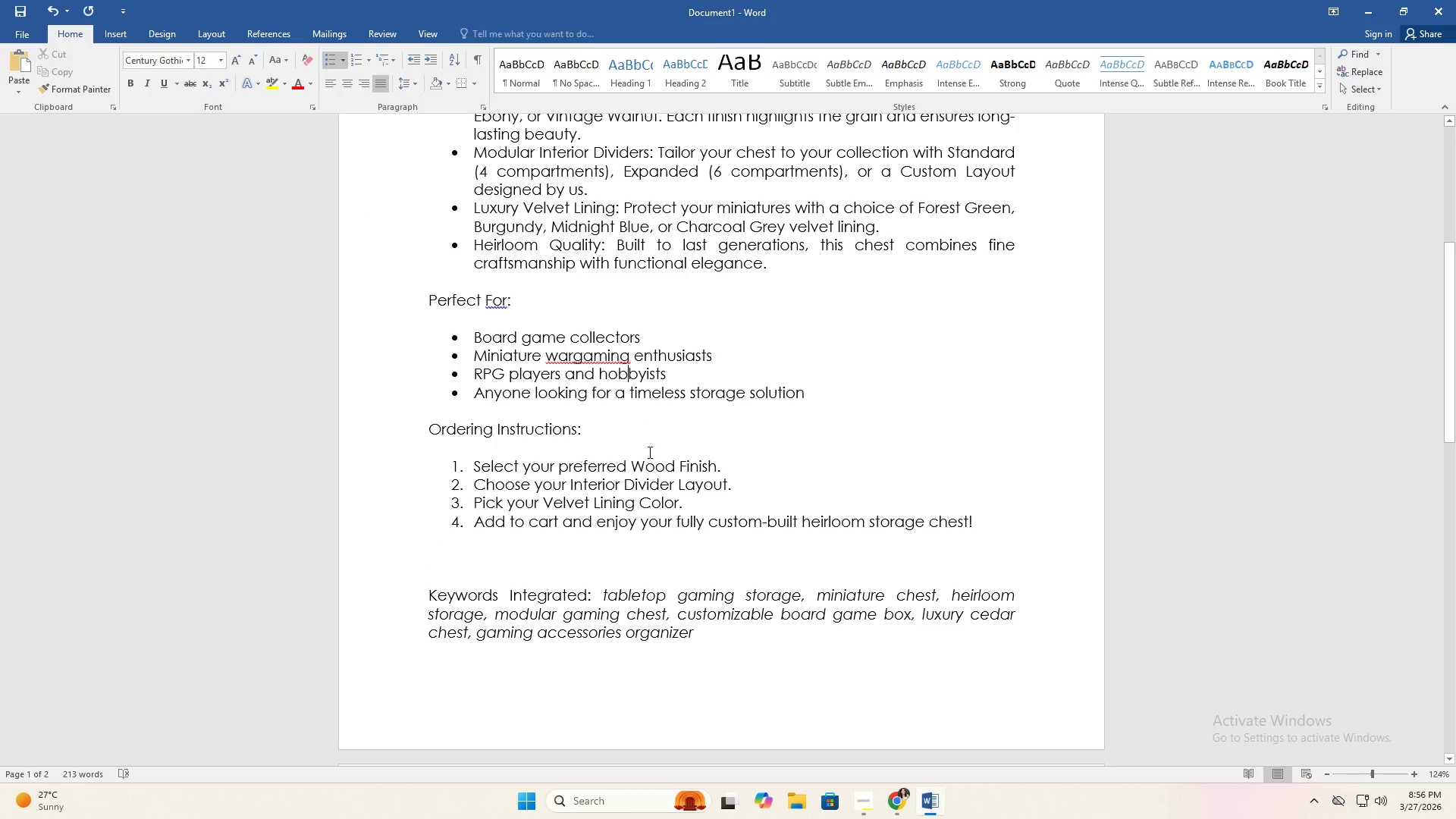 
scroll: coordinate [670, 400], scroll_direction: up, amount: 12.0
 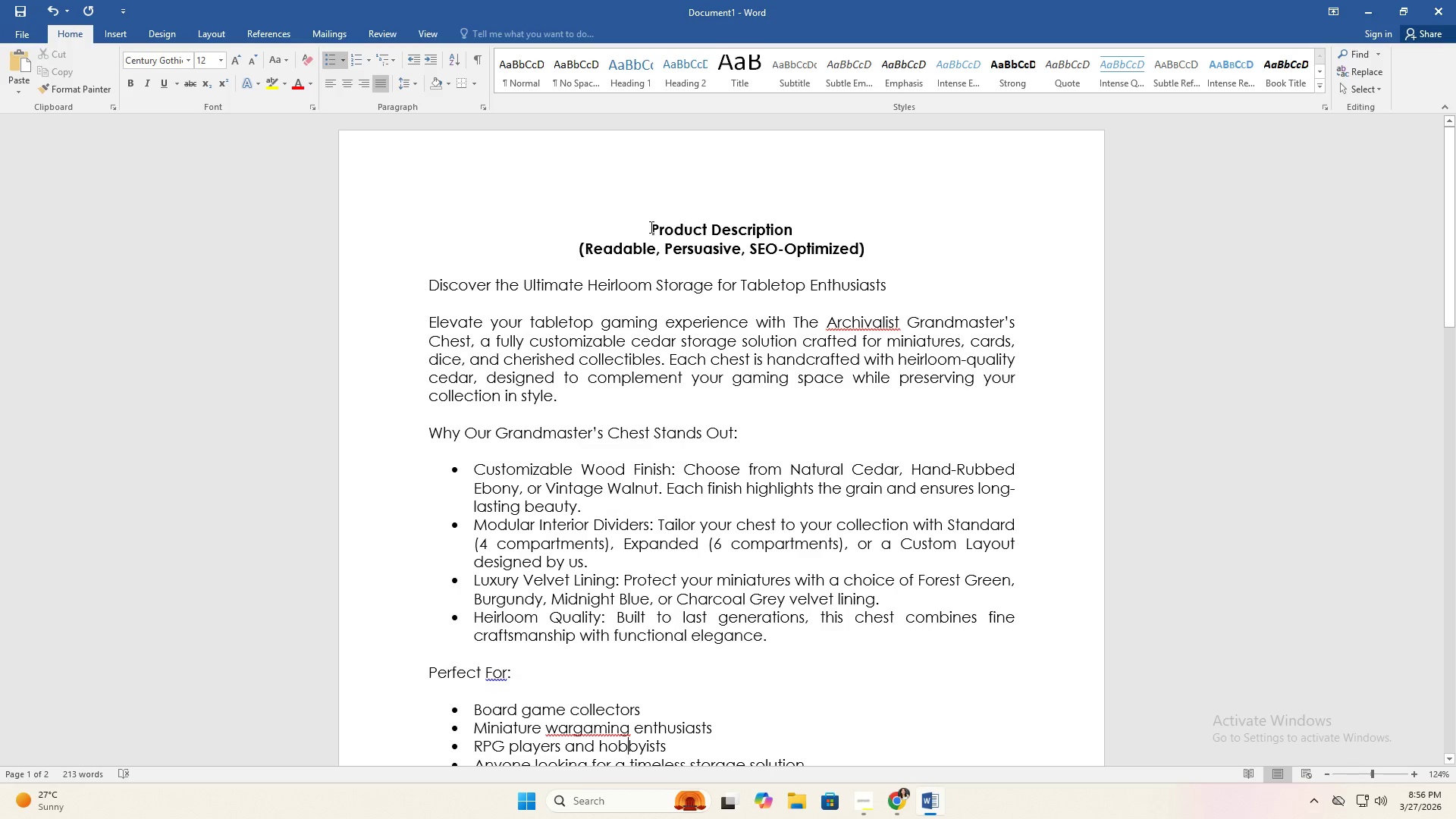 
left_click([653, 226])
 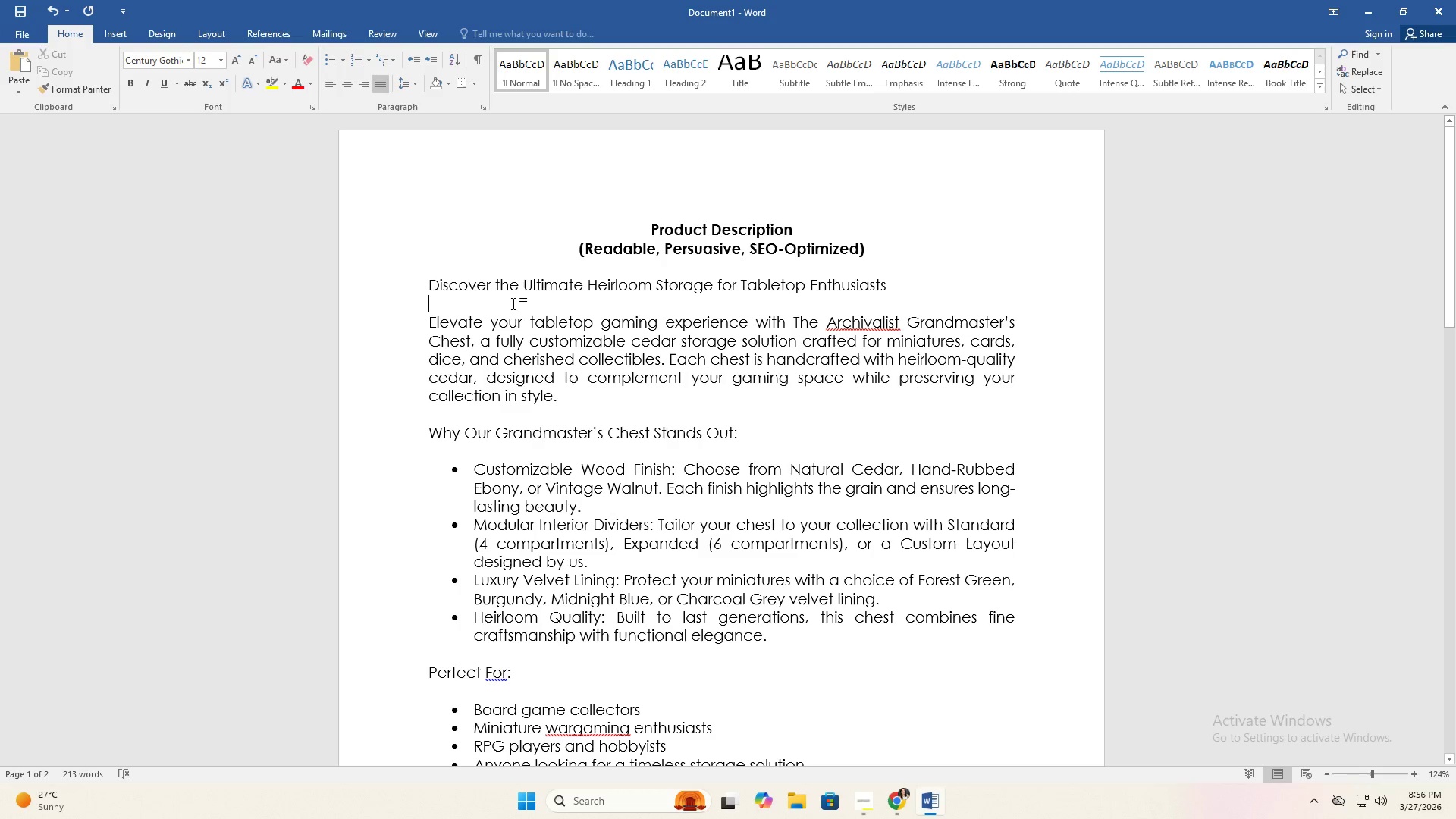 
left_click([527, 293])
 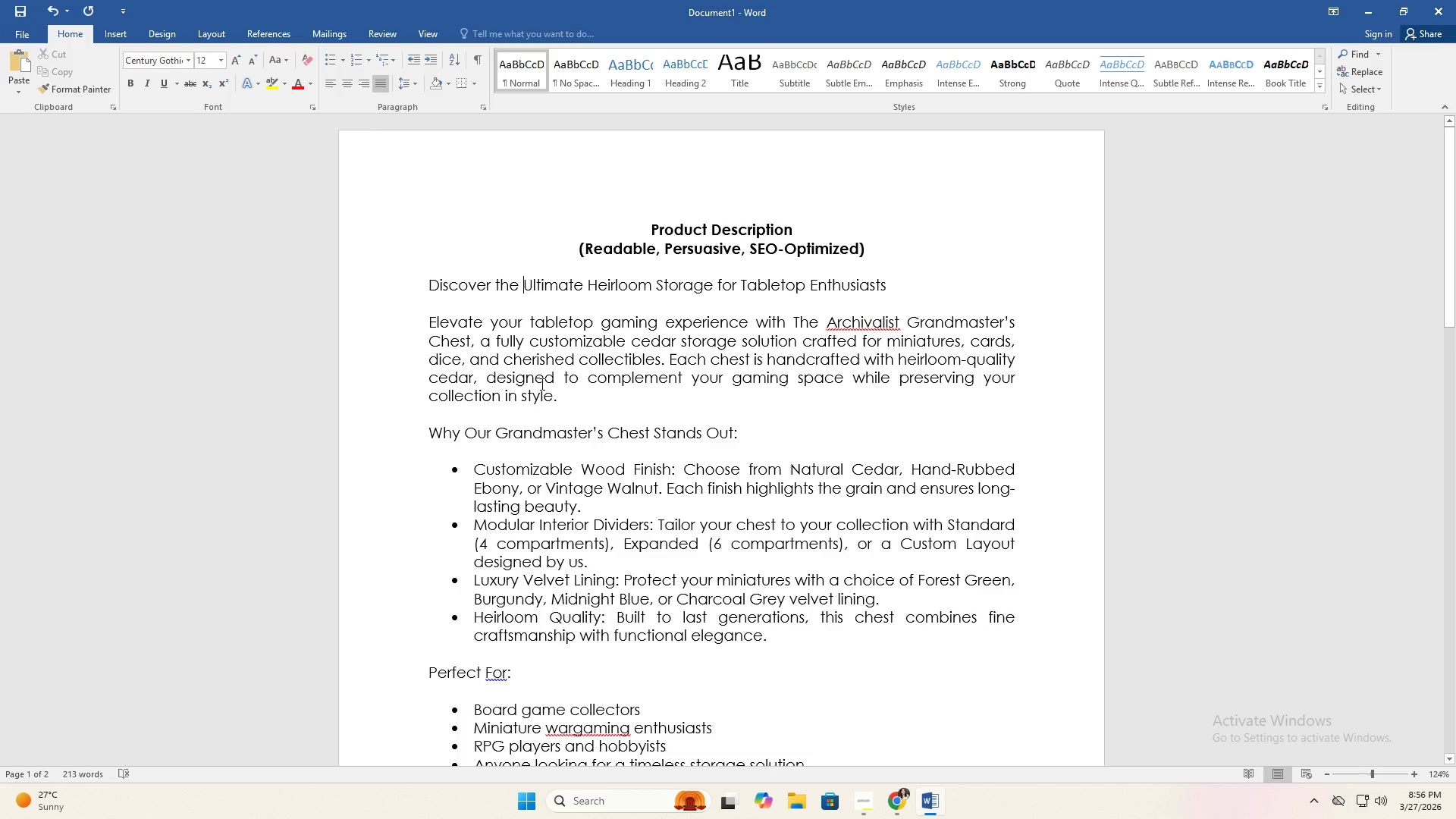 
scroll: coordinate [722, 463], scroll_direction: down, amount: 13.0
 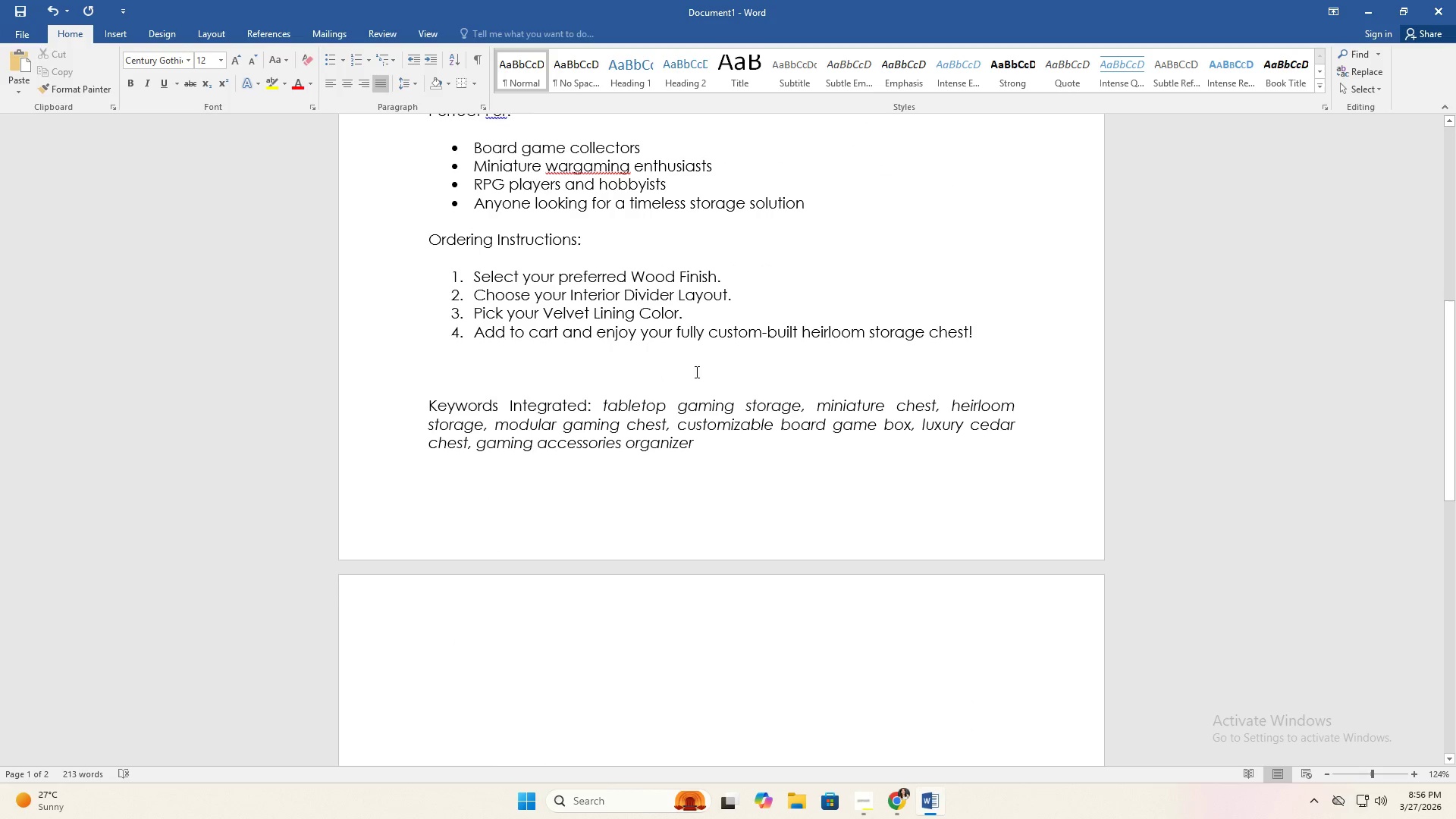 
left_click([771, 370])
 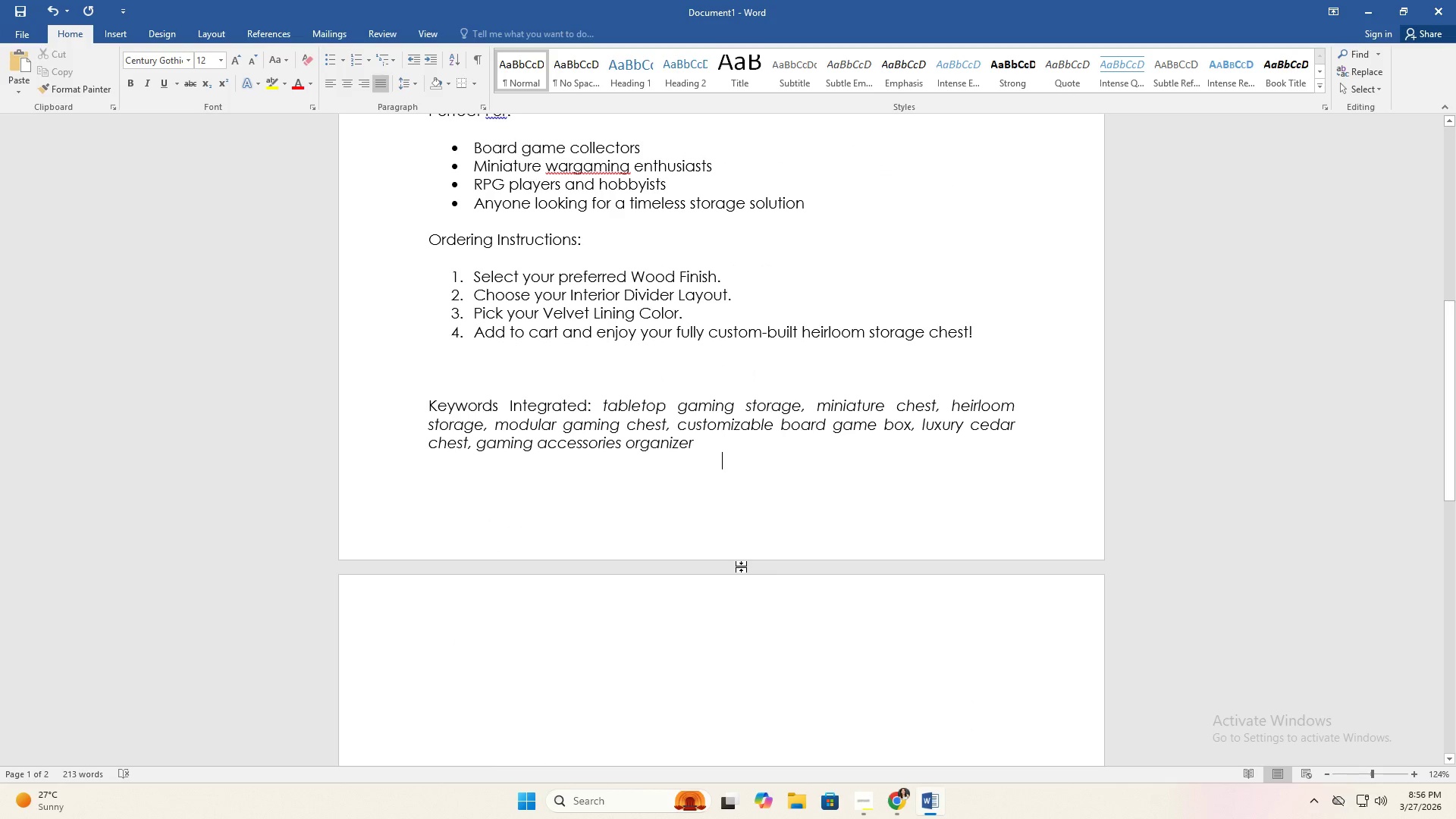 
double_click([689, 633])
 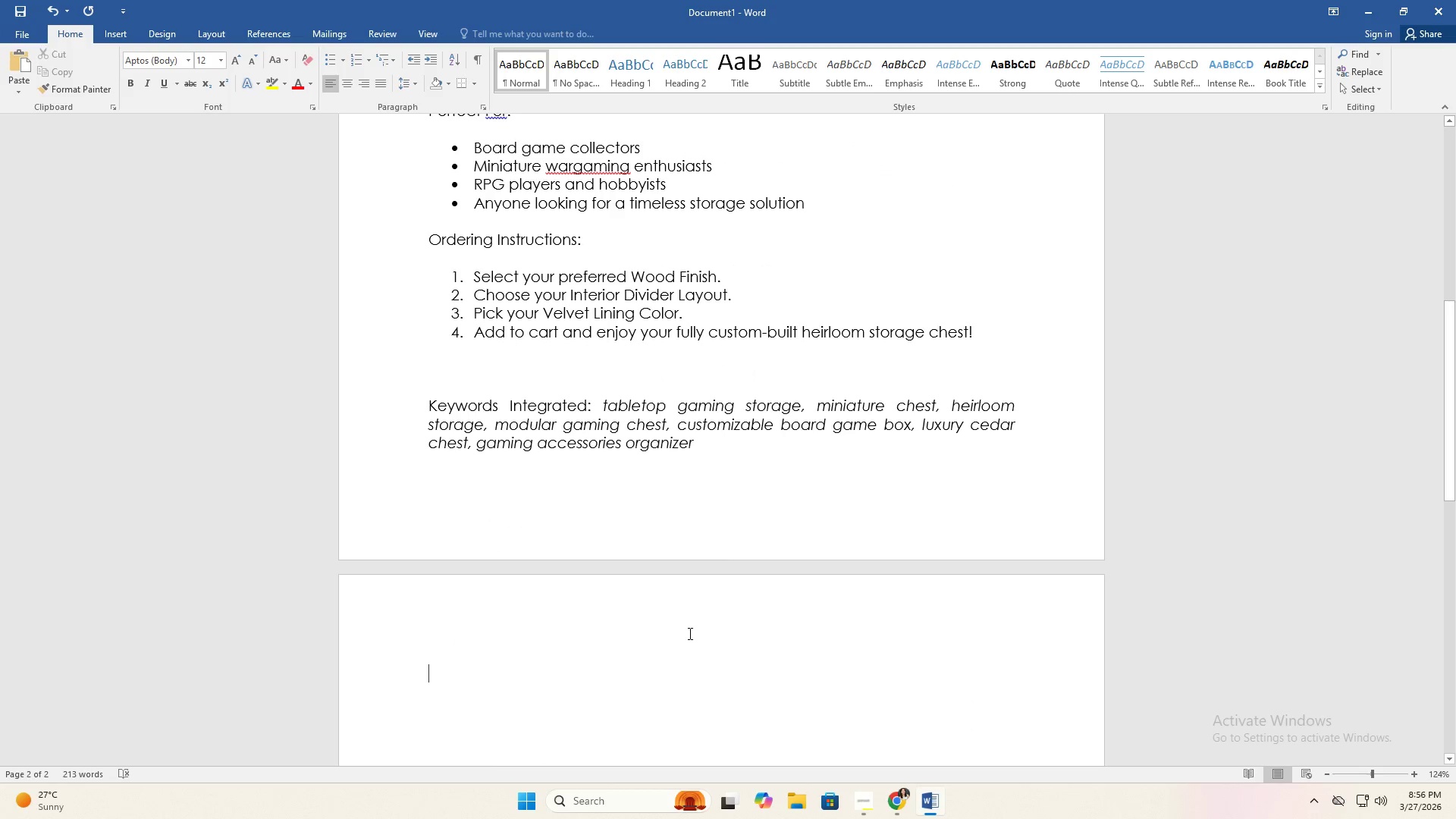 
key(Backspace)
 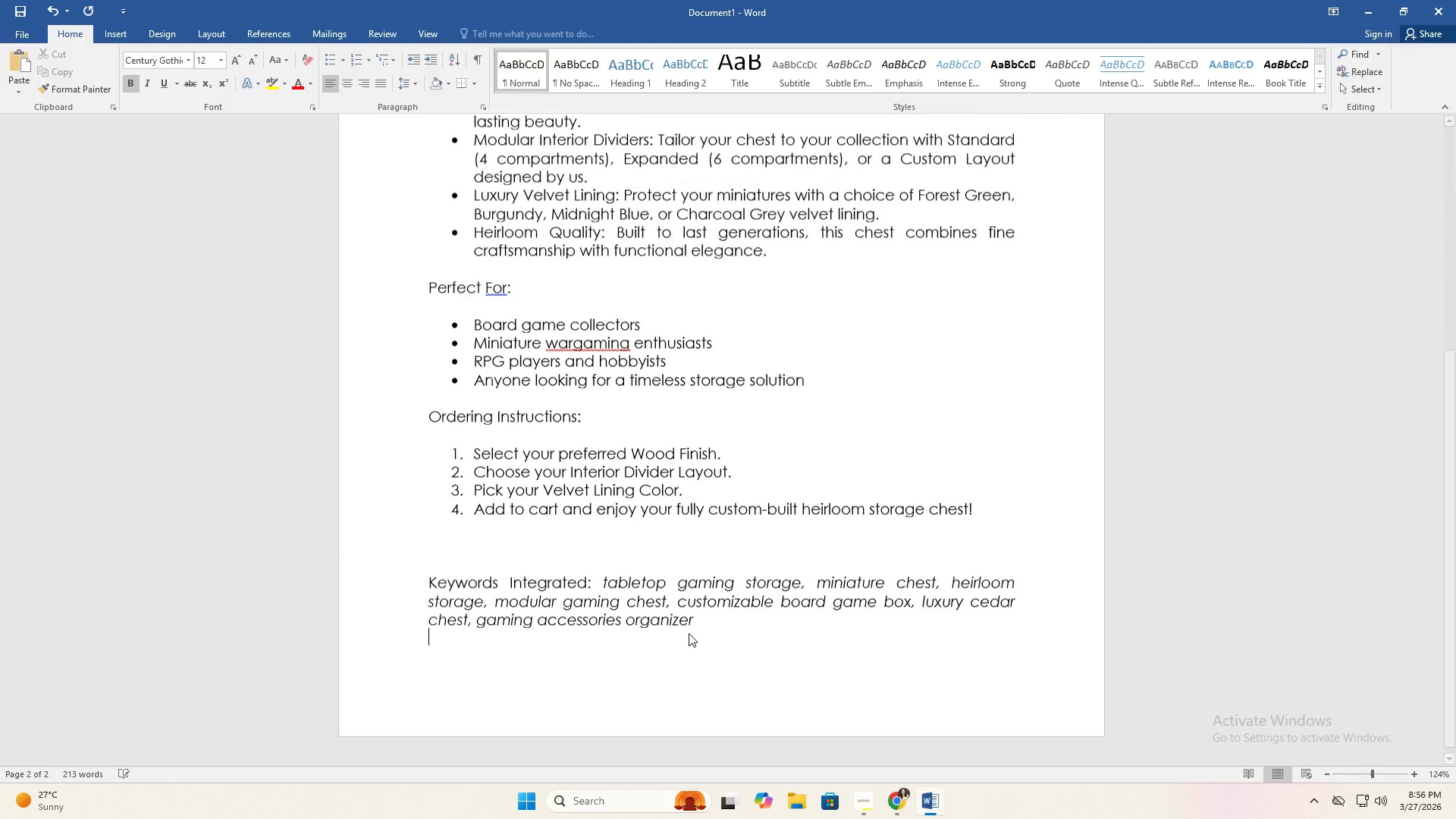 
key(Backspace)
 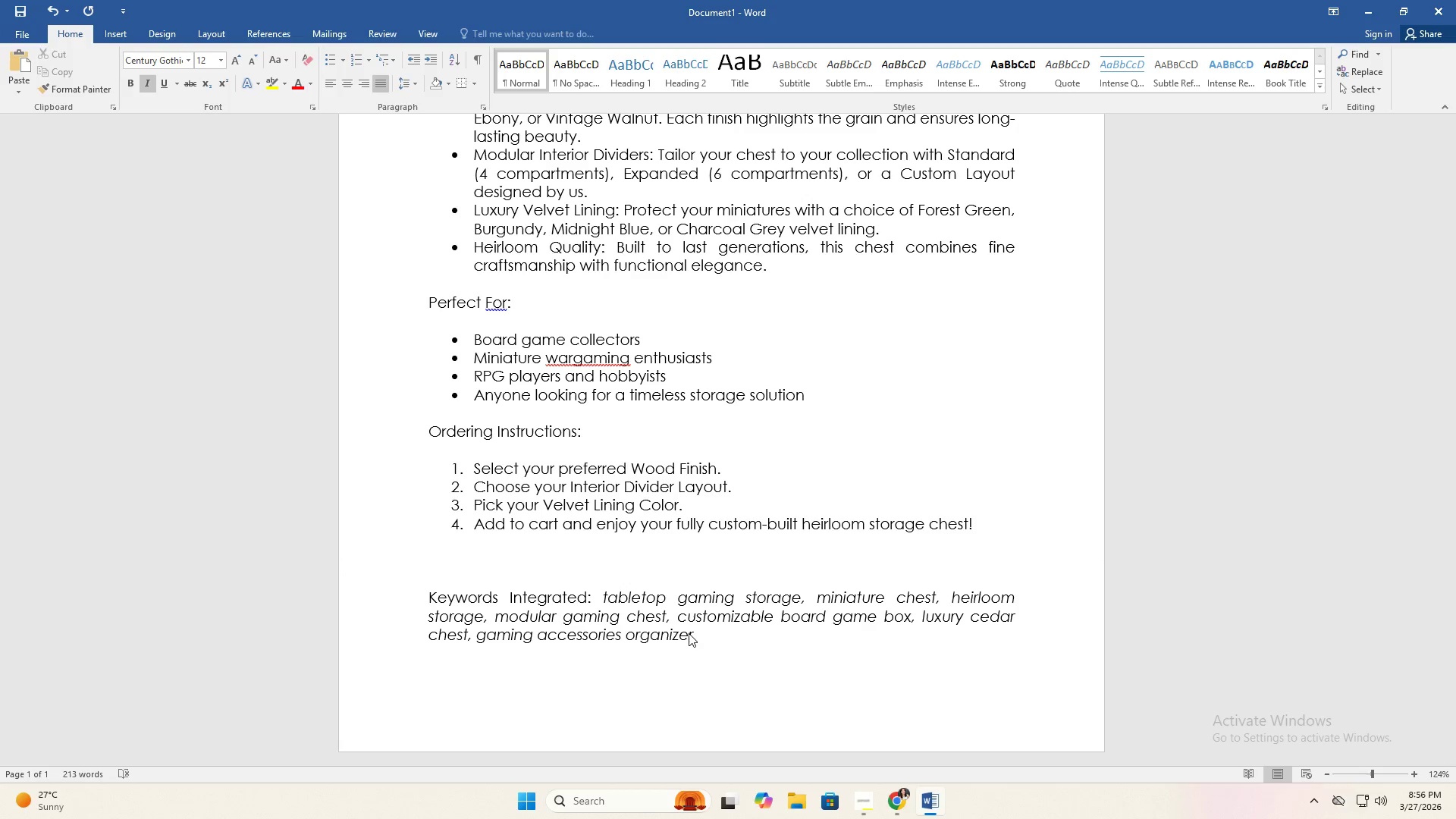 
scroll: coordinate [650, 619], scroll_direction: up, amount: 1.0
 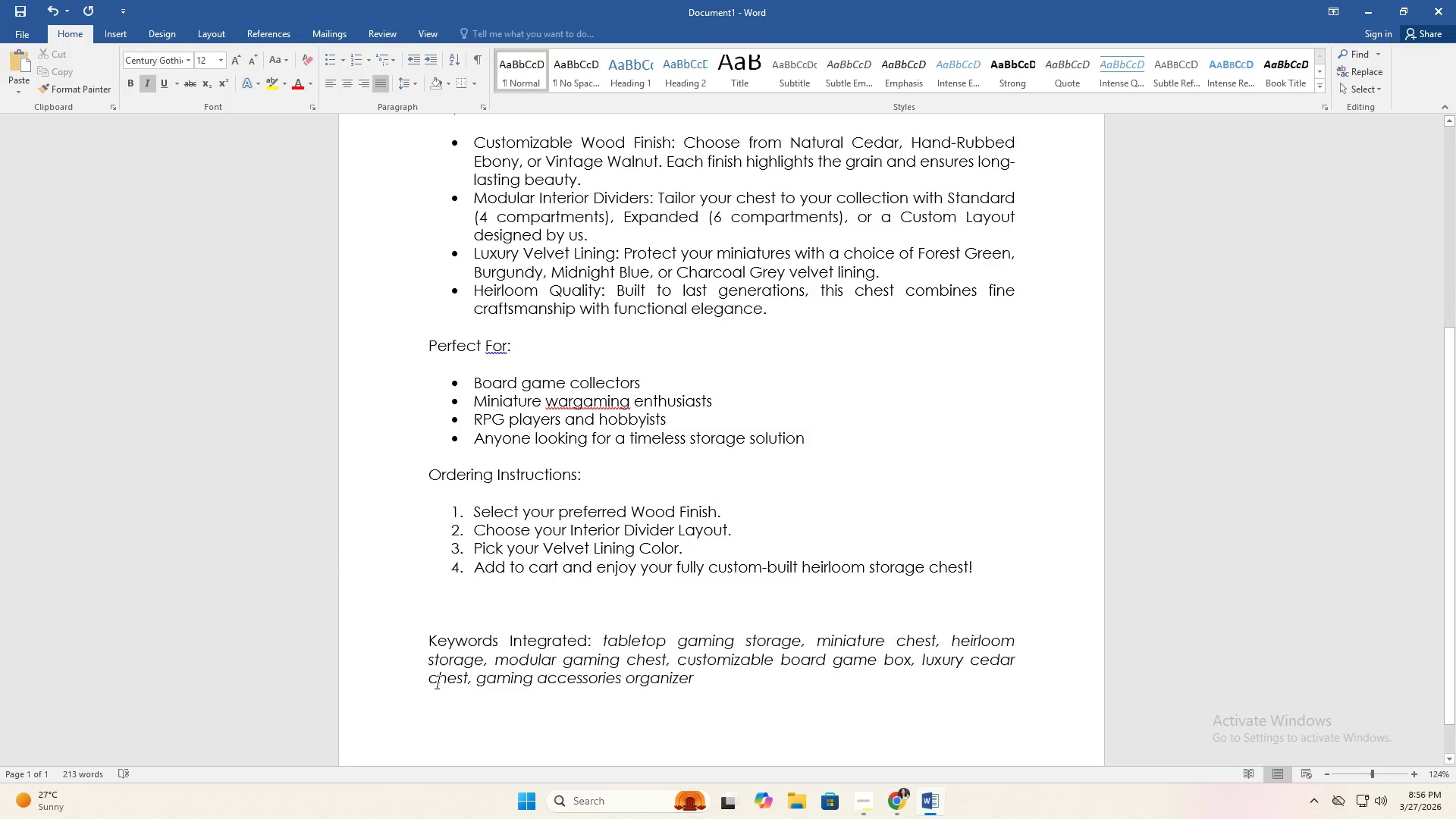 
left_click([440, 672])
 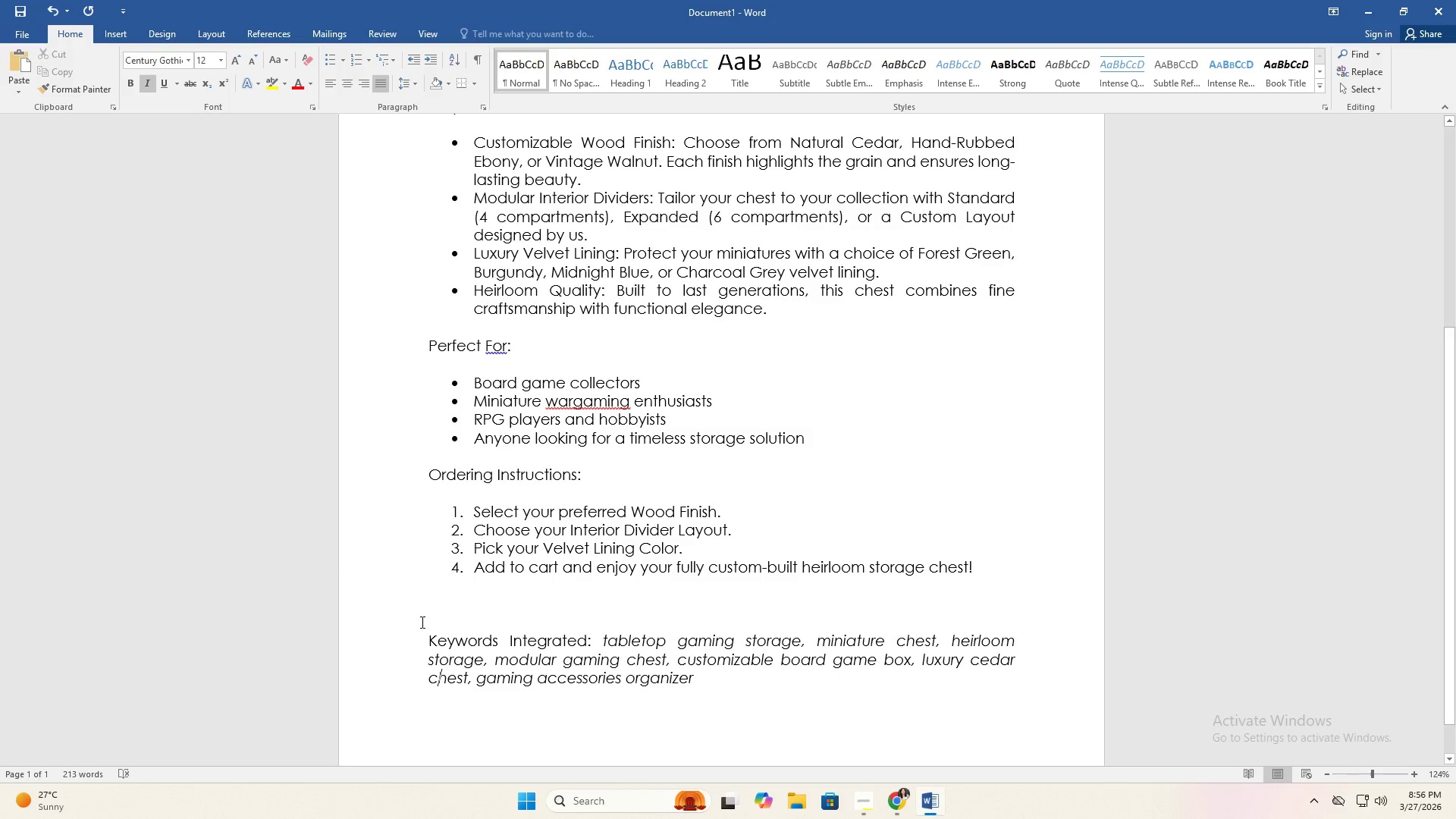 
left_click([433, 613])
 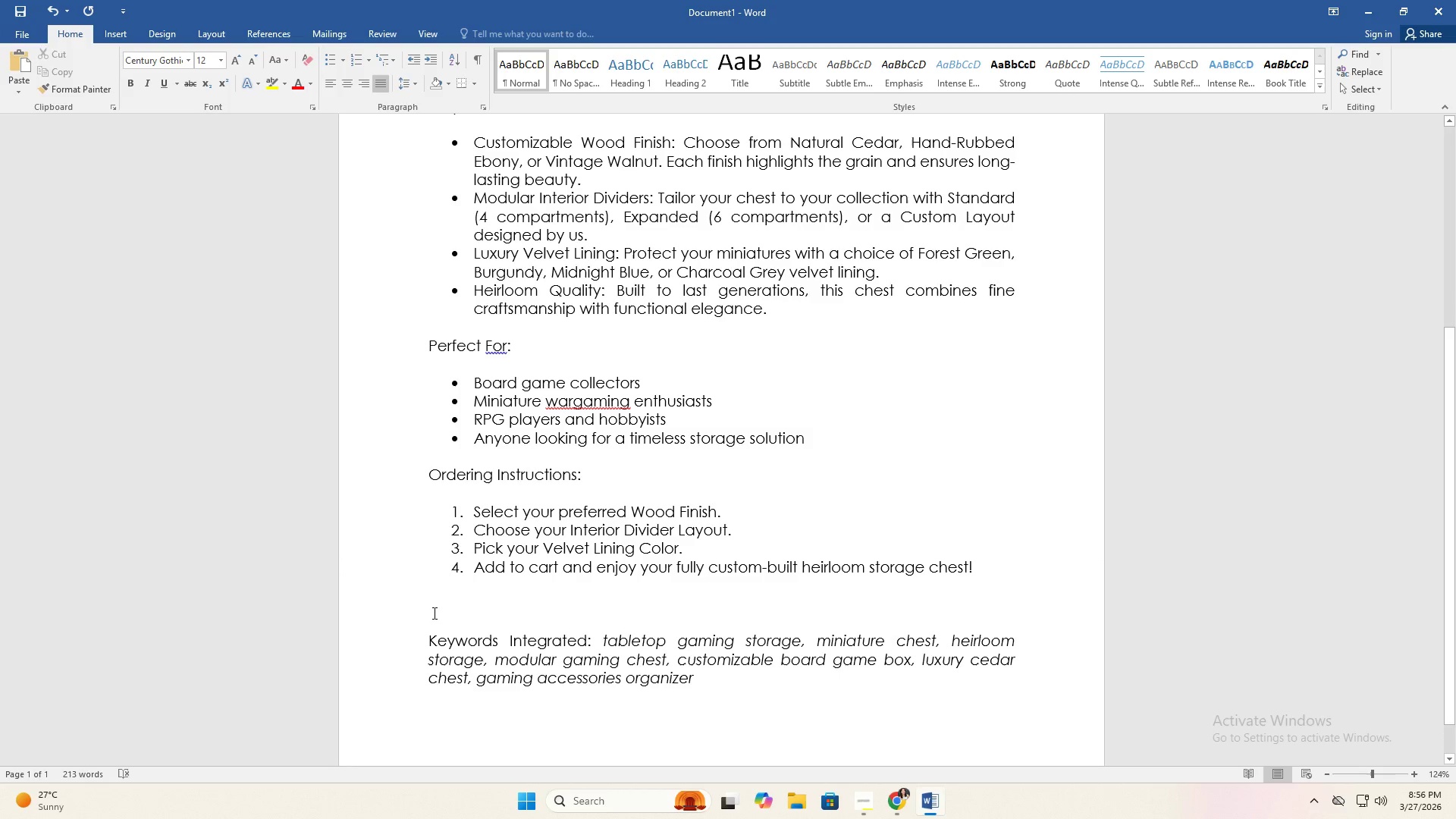 
key(Enter)
 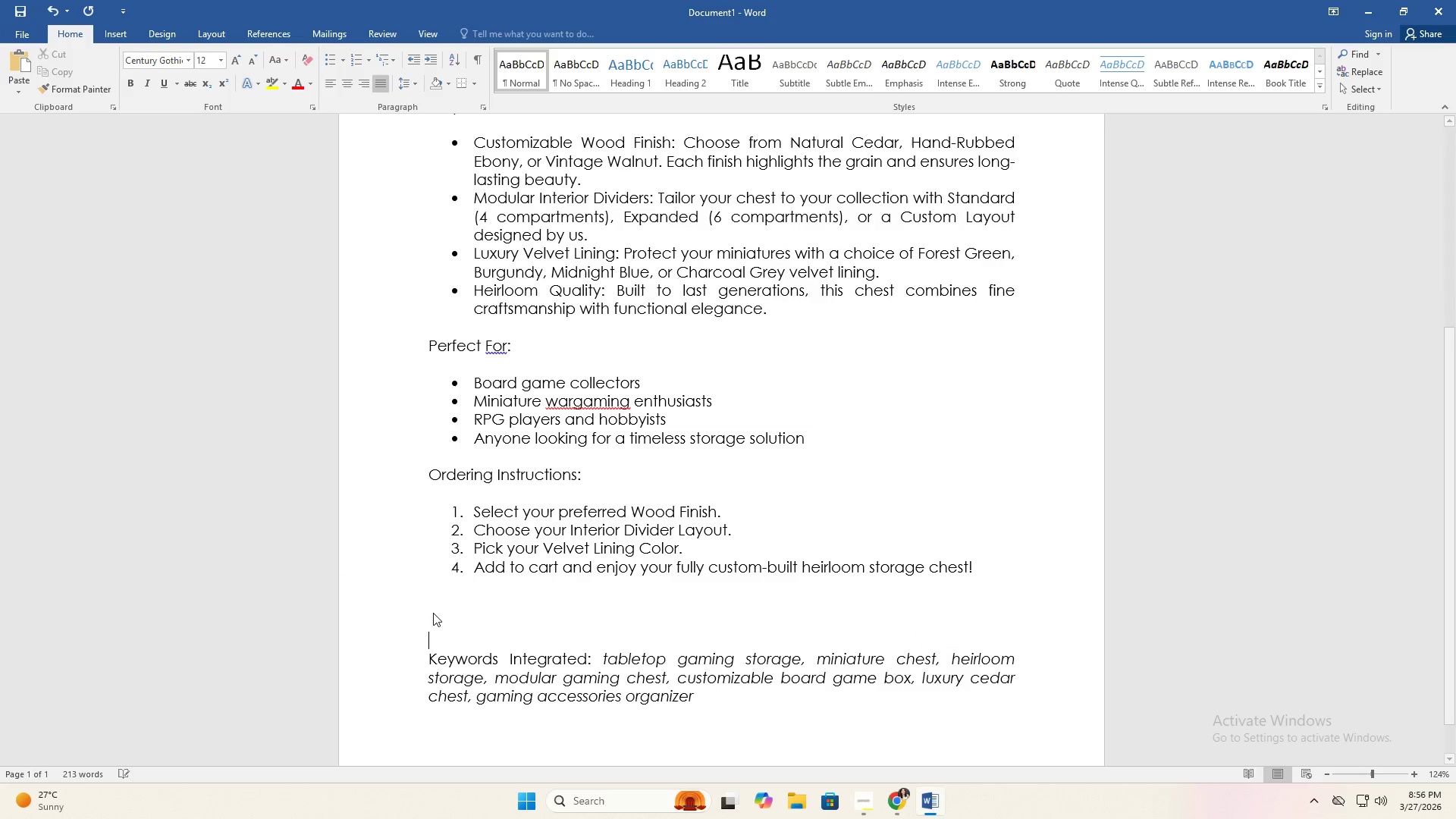 
key(Enter)
 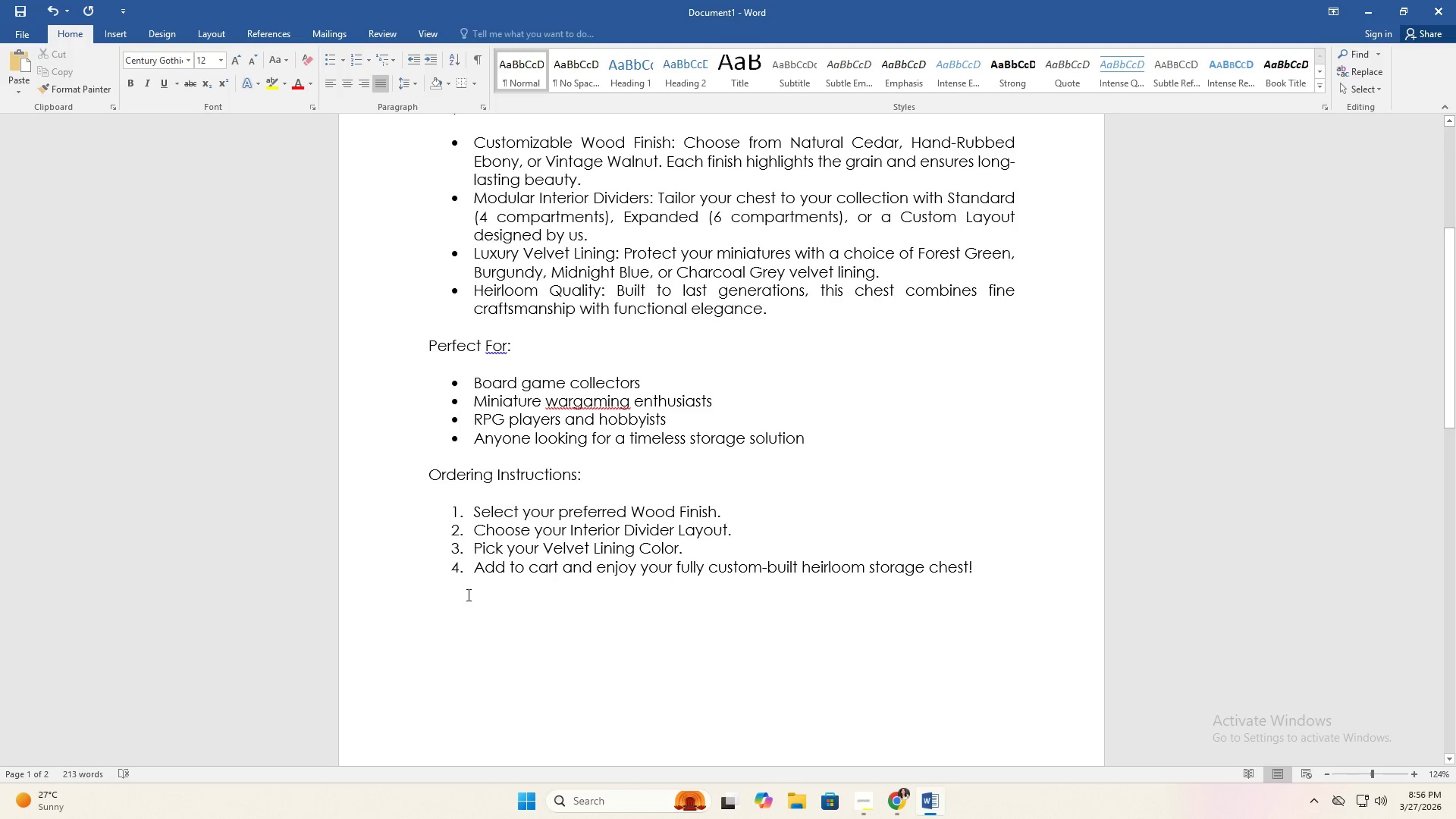 
key(Backspace)
 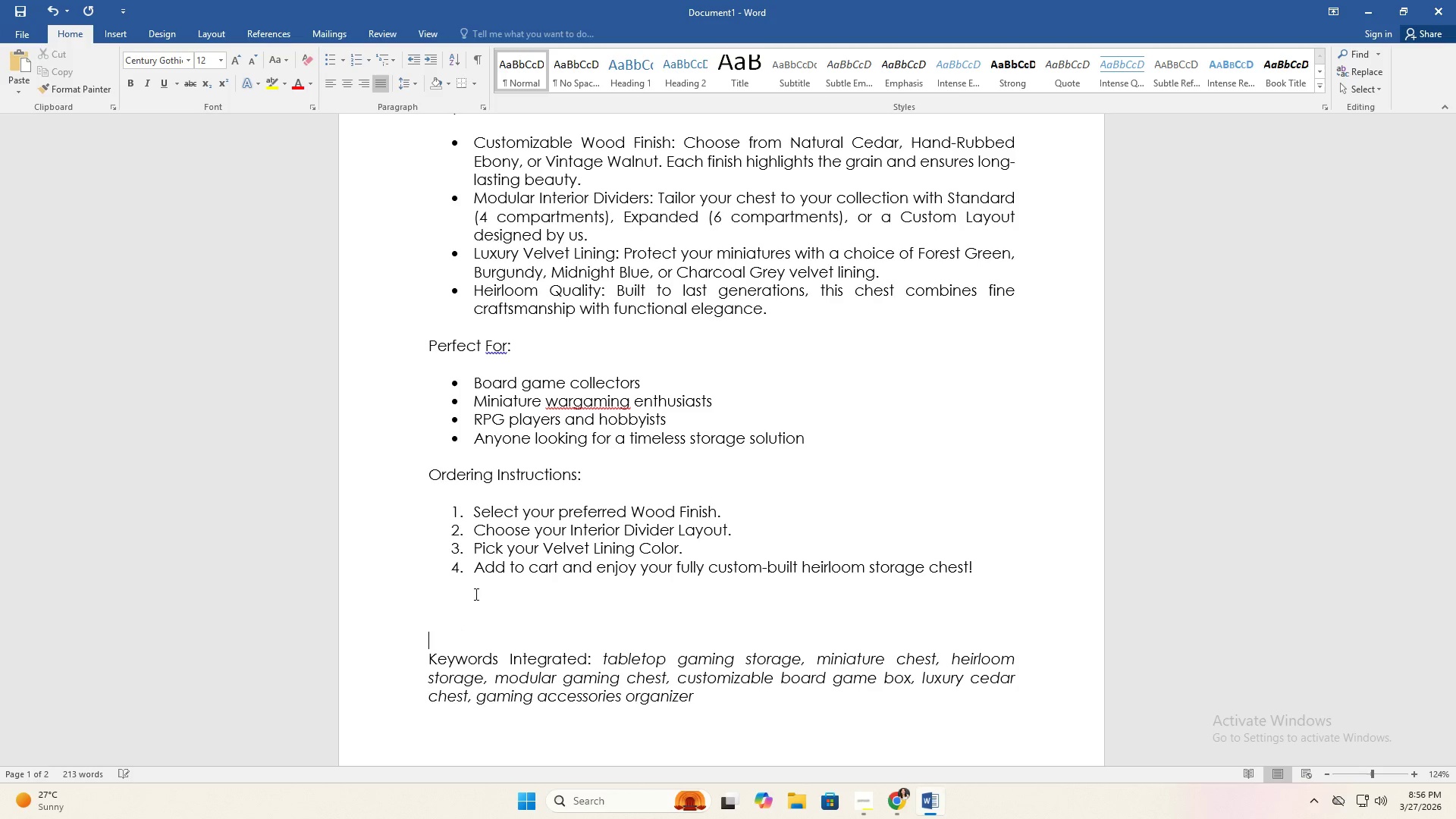 
scroll: coordinate [664, 598], scroll_direction: up, amount: 12.0
 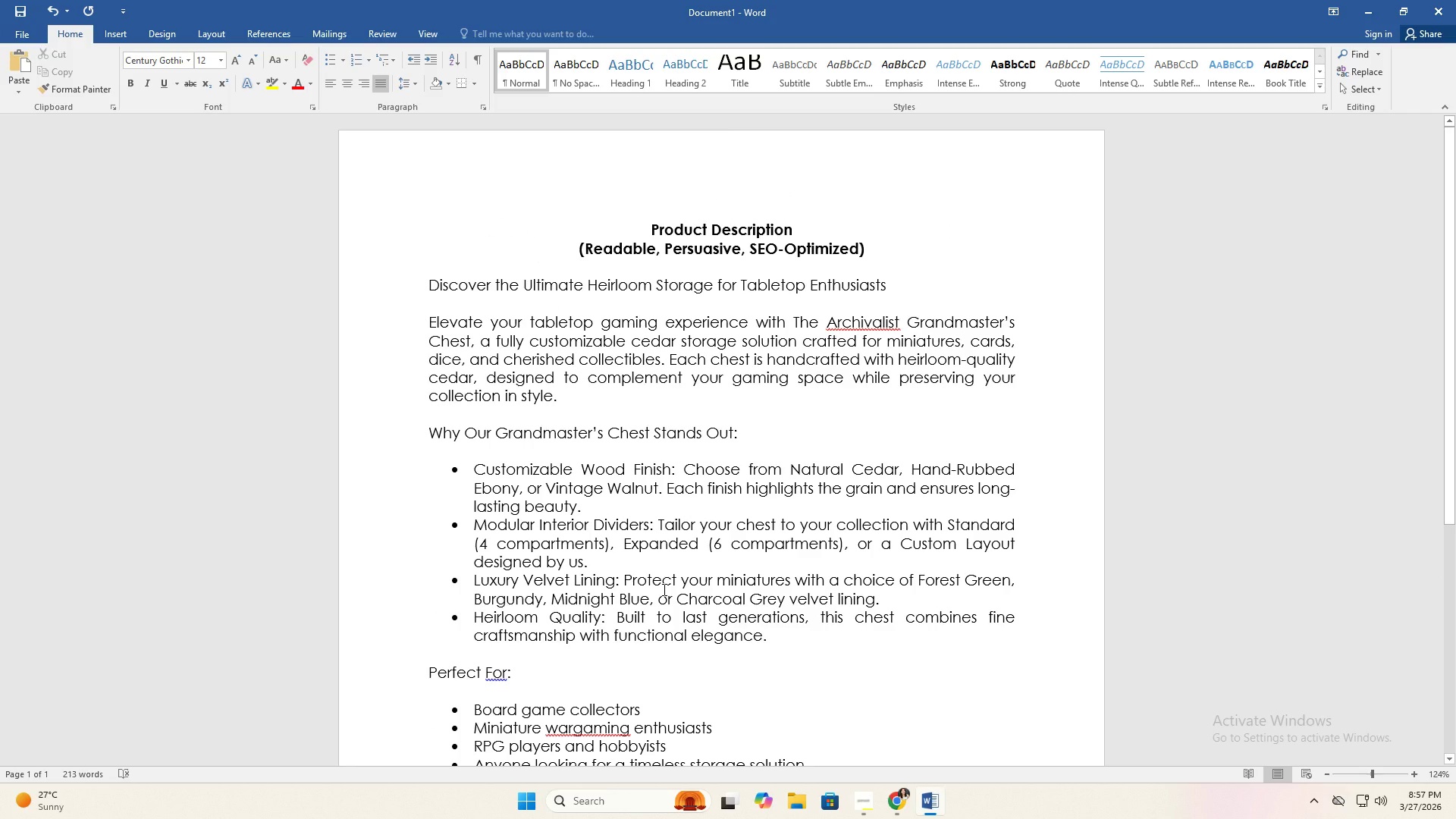 
key(Alt+AltLeft)
 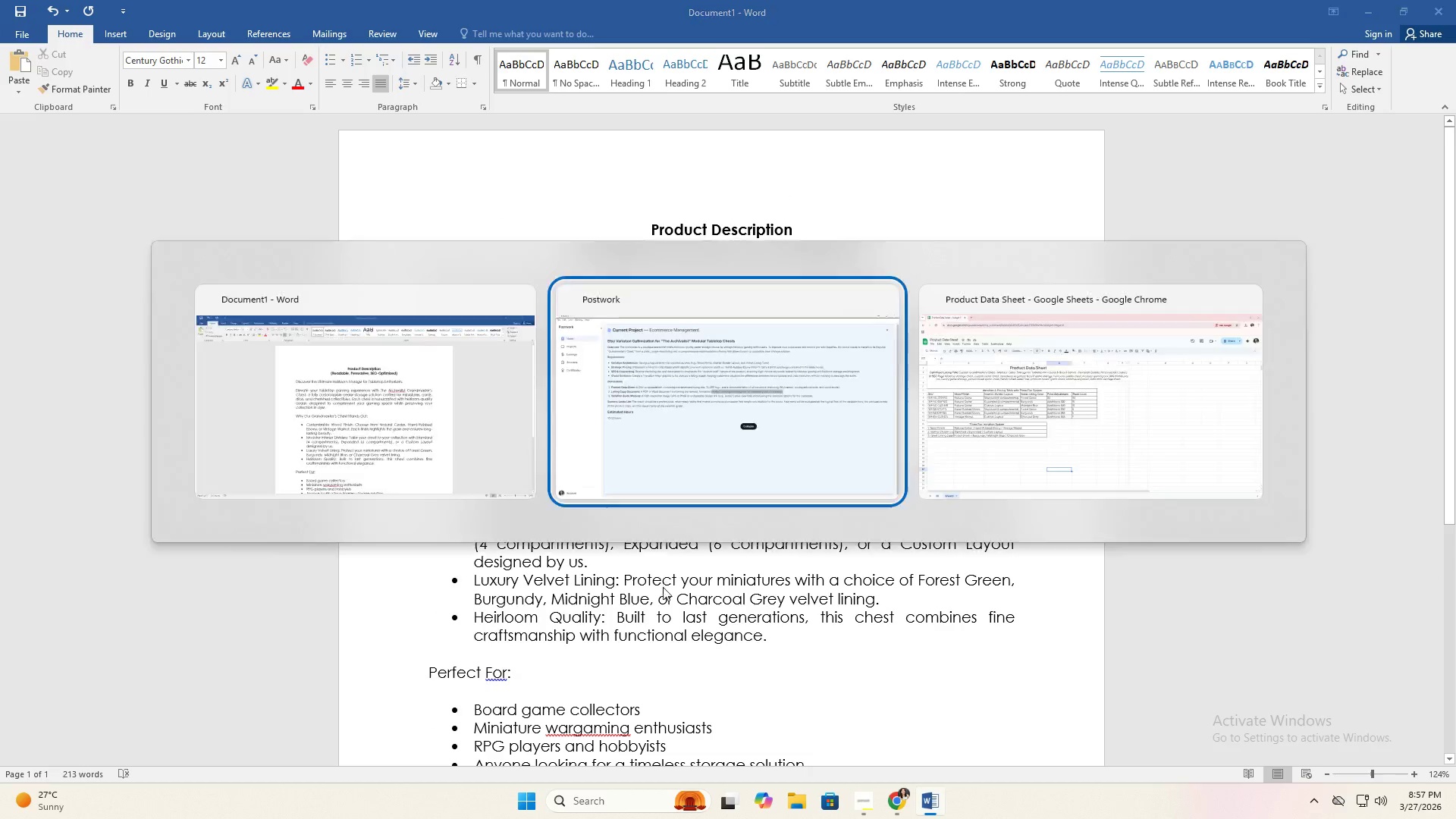 
key(Alt+Tab)